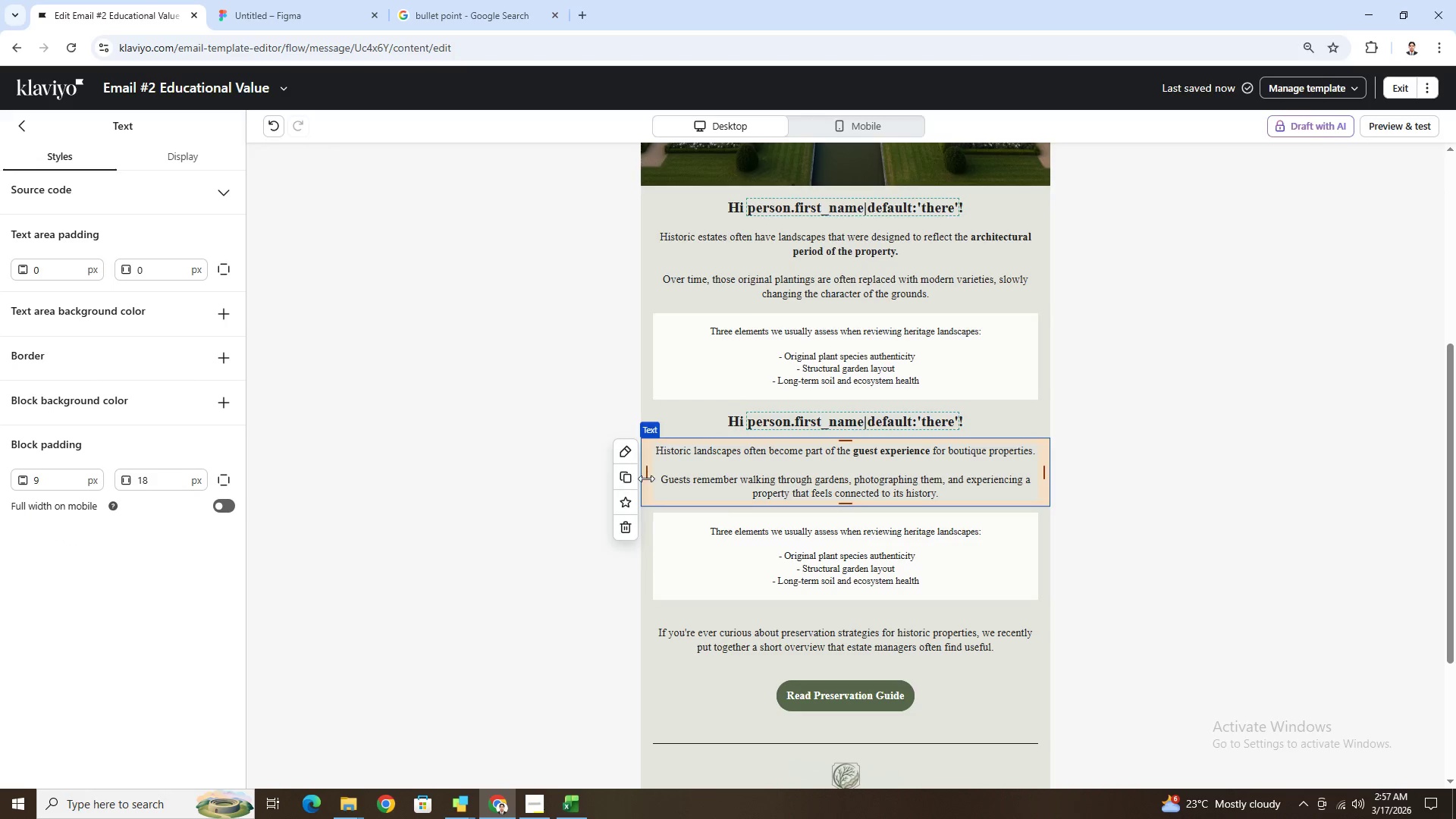 
left_click([626, 477])
 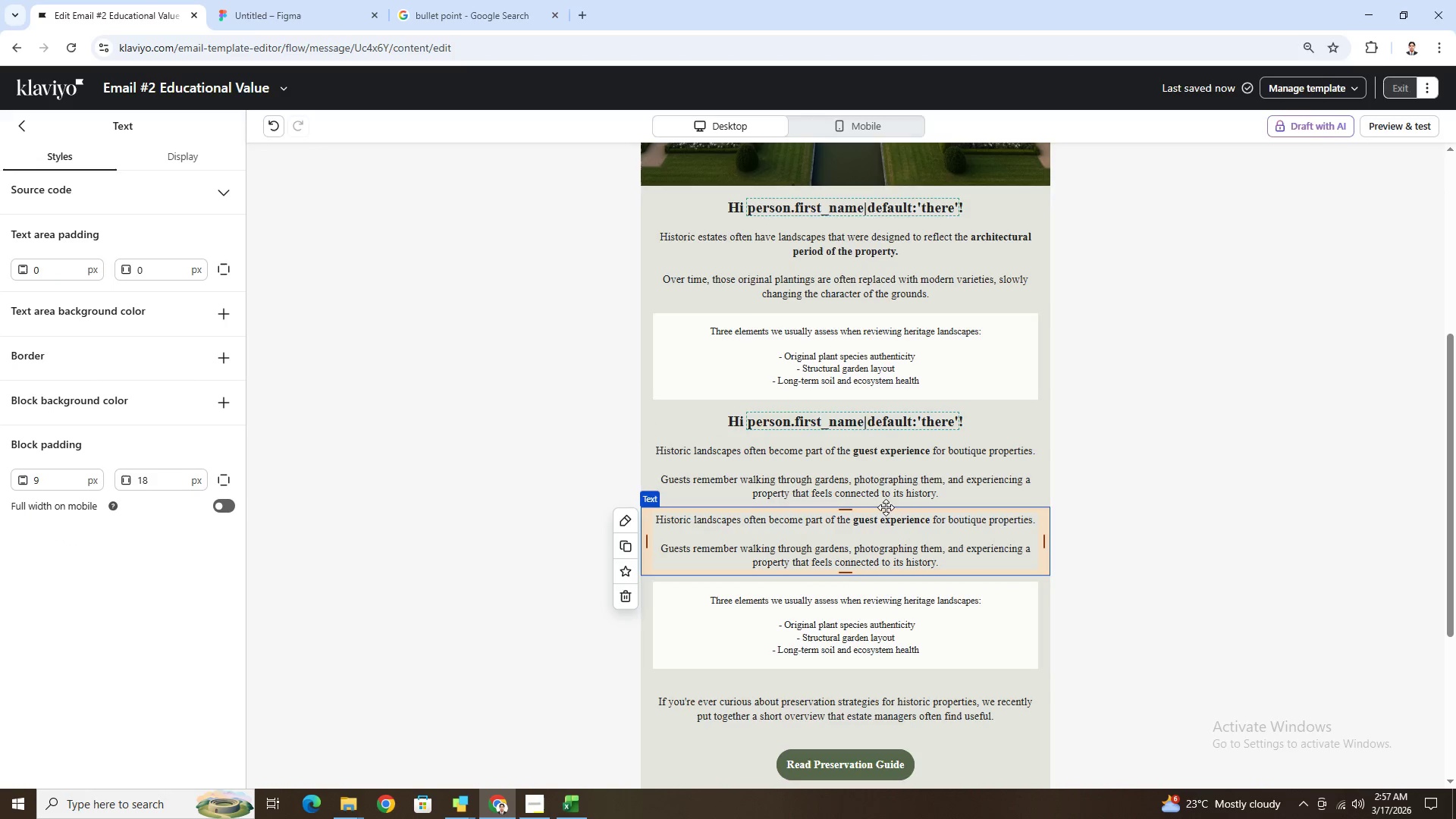 
left_click_drag(start_coordinate=[893, 540], to_coordinate=[881, 666])
 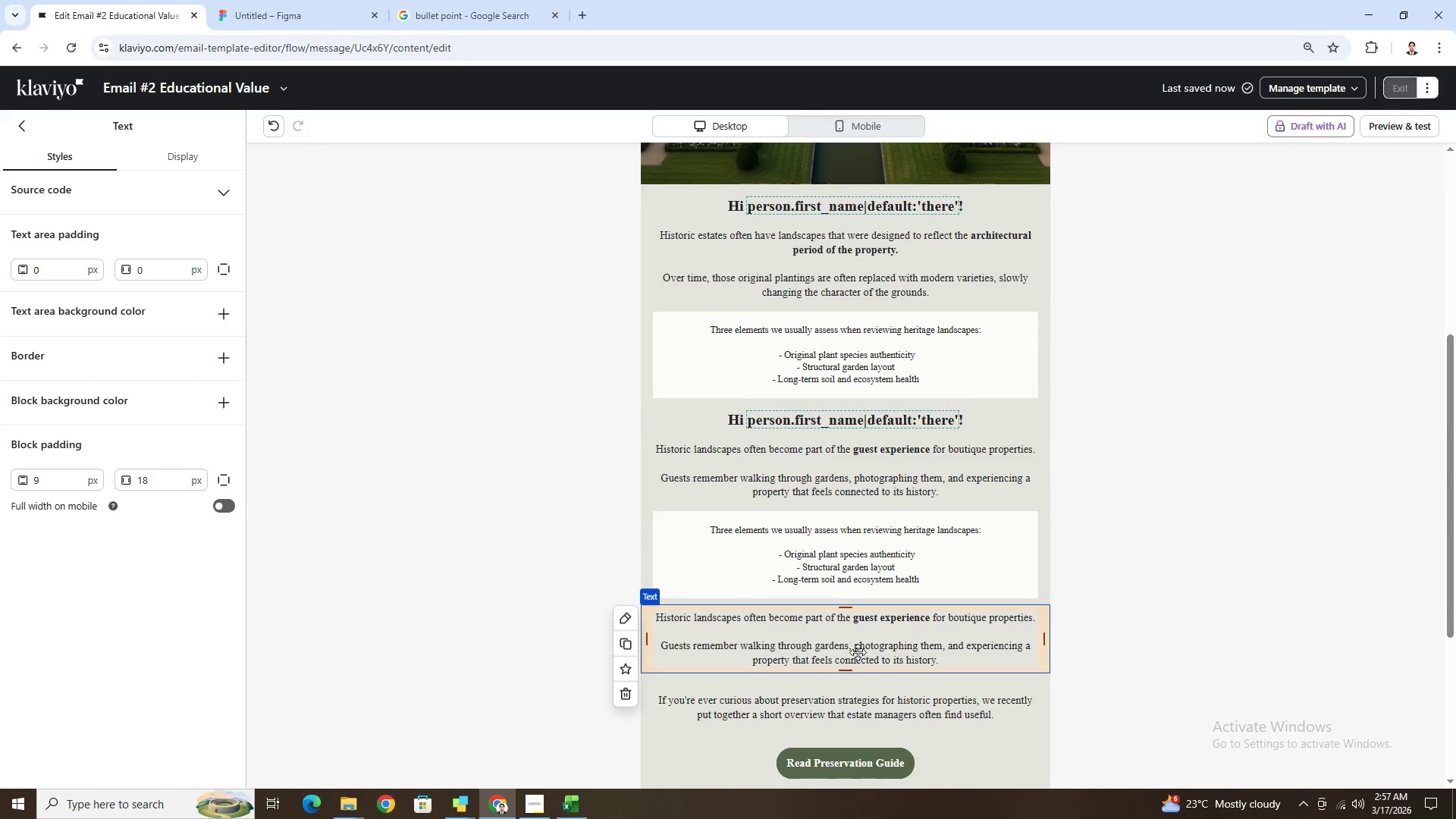 
double_click([855, 645])
 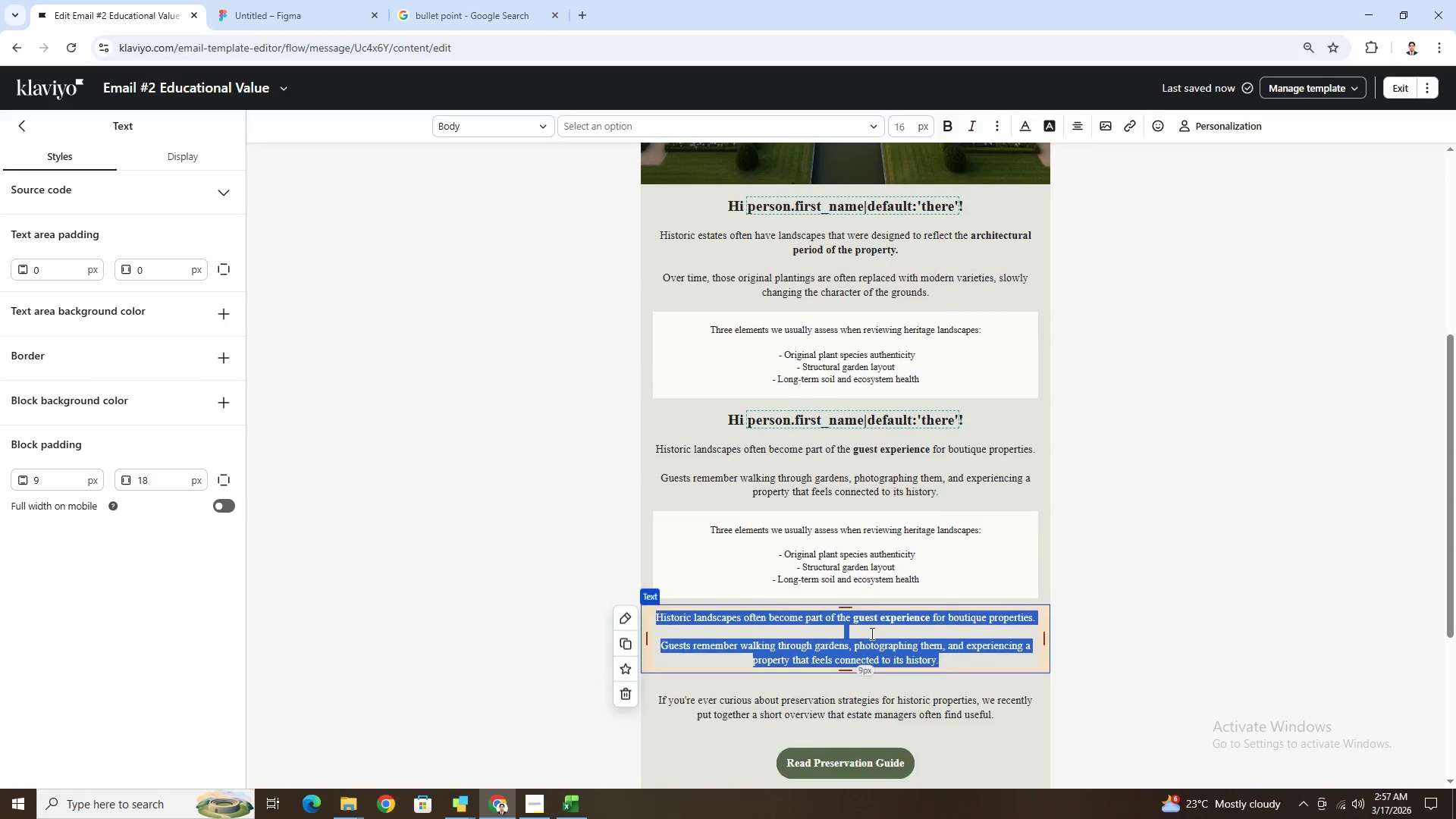 
hold_key(key=ShiftLeft, duration=1.5)
 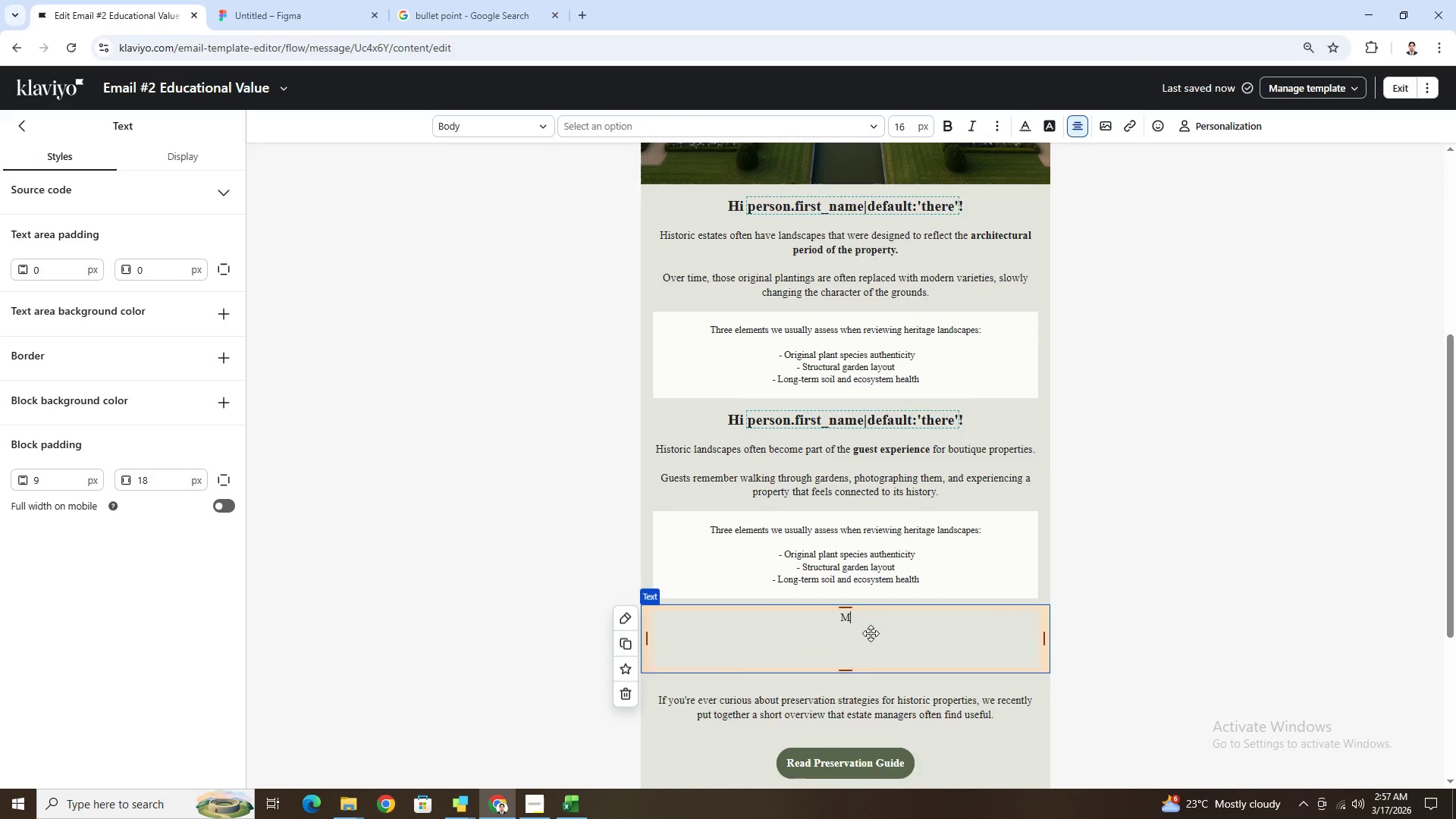 
type(Maintaining the )
key(Backspace)
key(Backspace)
type(at authenticity can quietly elevay)
key(Backspace)
type(te the entire property experience.)
 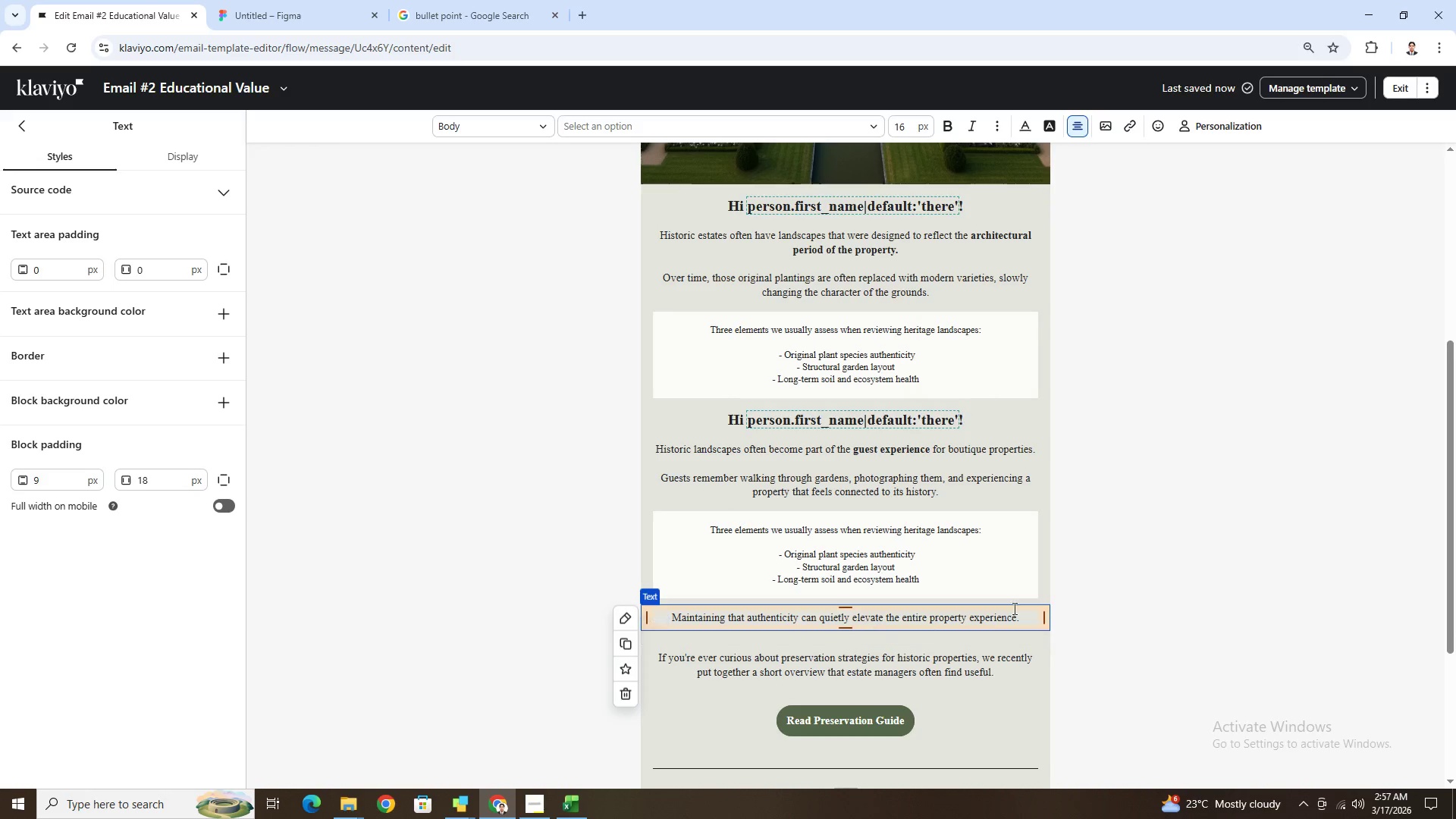 
left_click([1217, 557])
 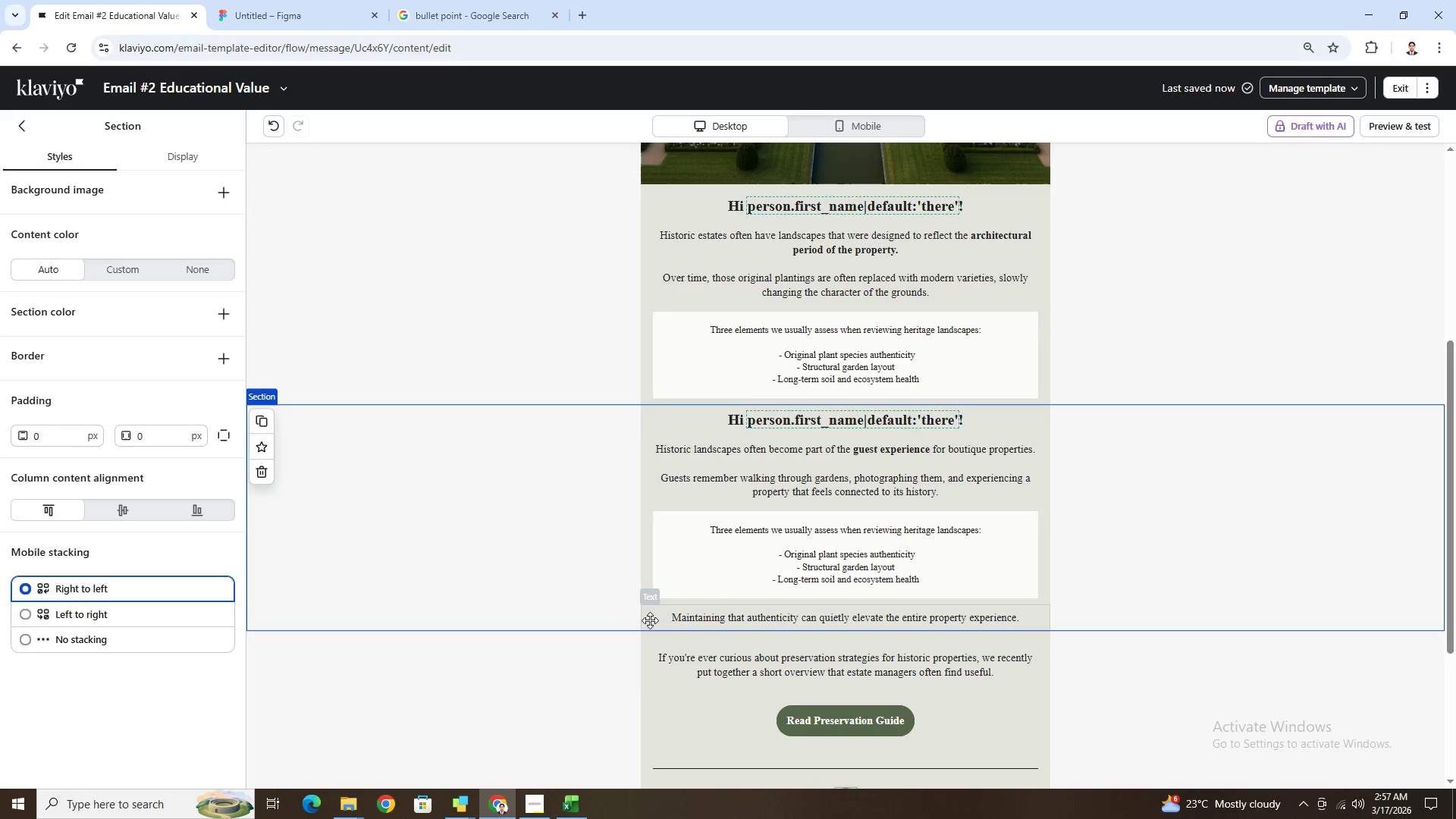 
wait(6.03)
 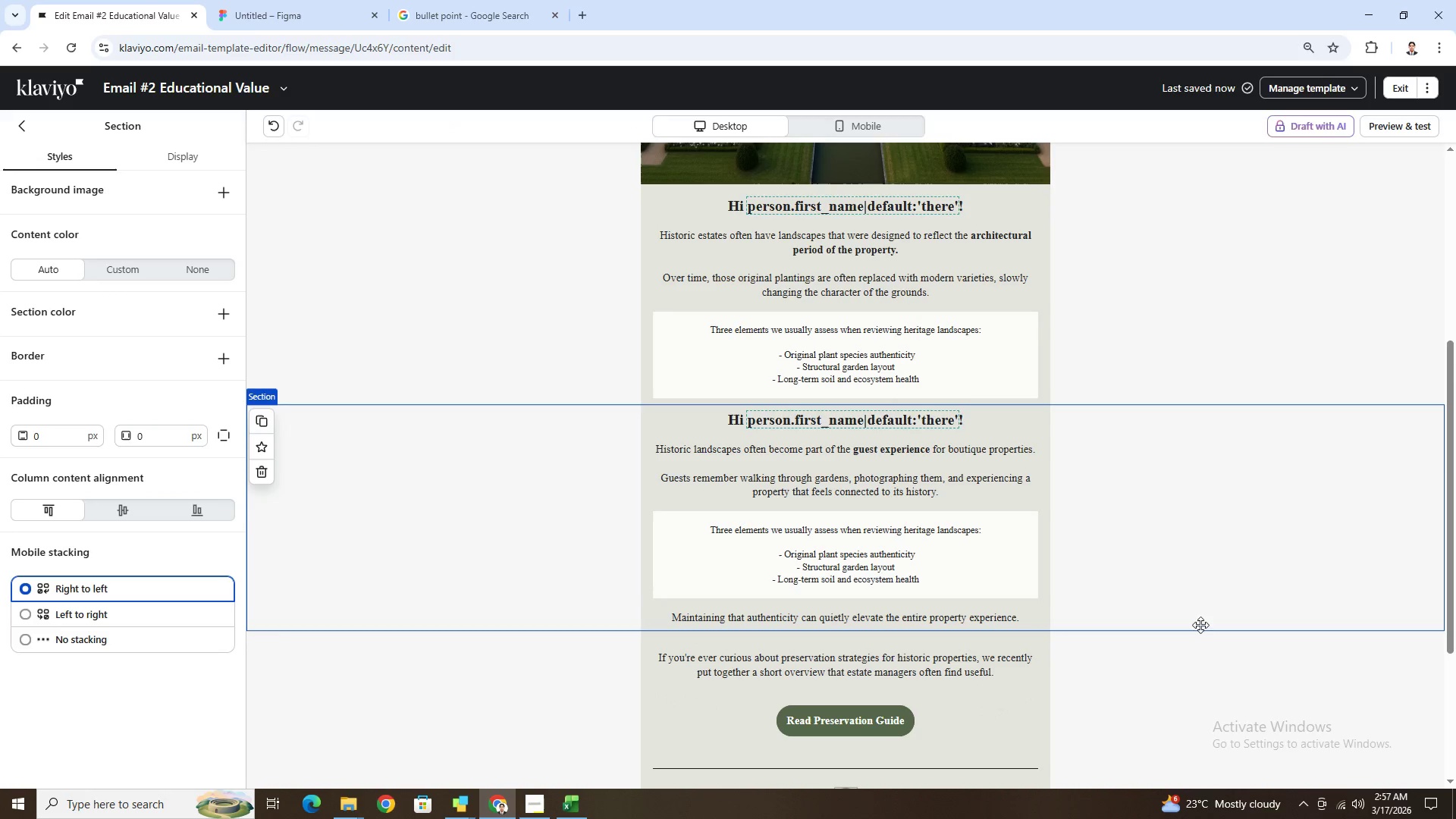 
left_click([626, 646])
 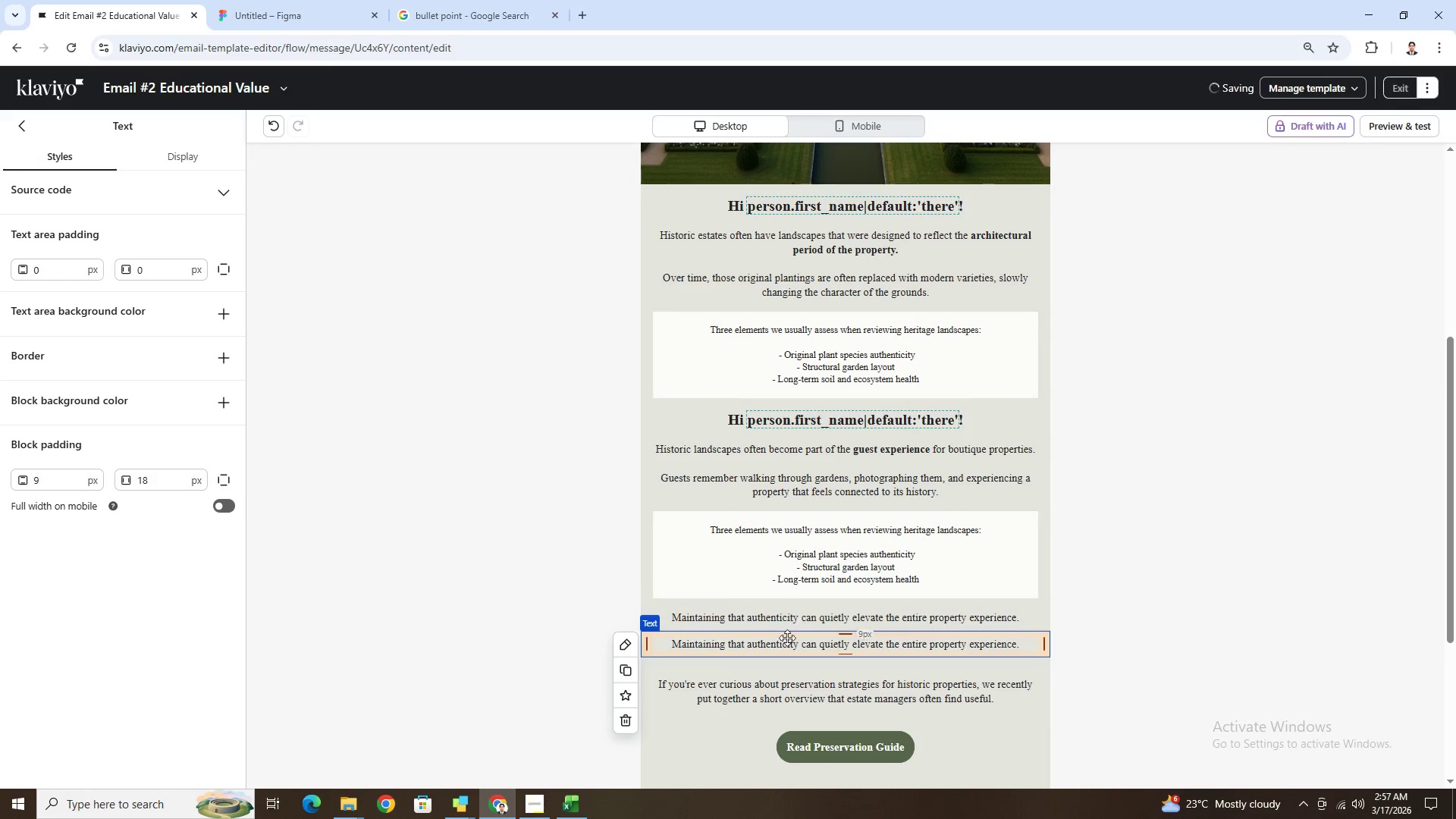 
left_click_drag(start_coordinate=[784, 642], to_coordinate=[819, 391])
 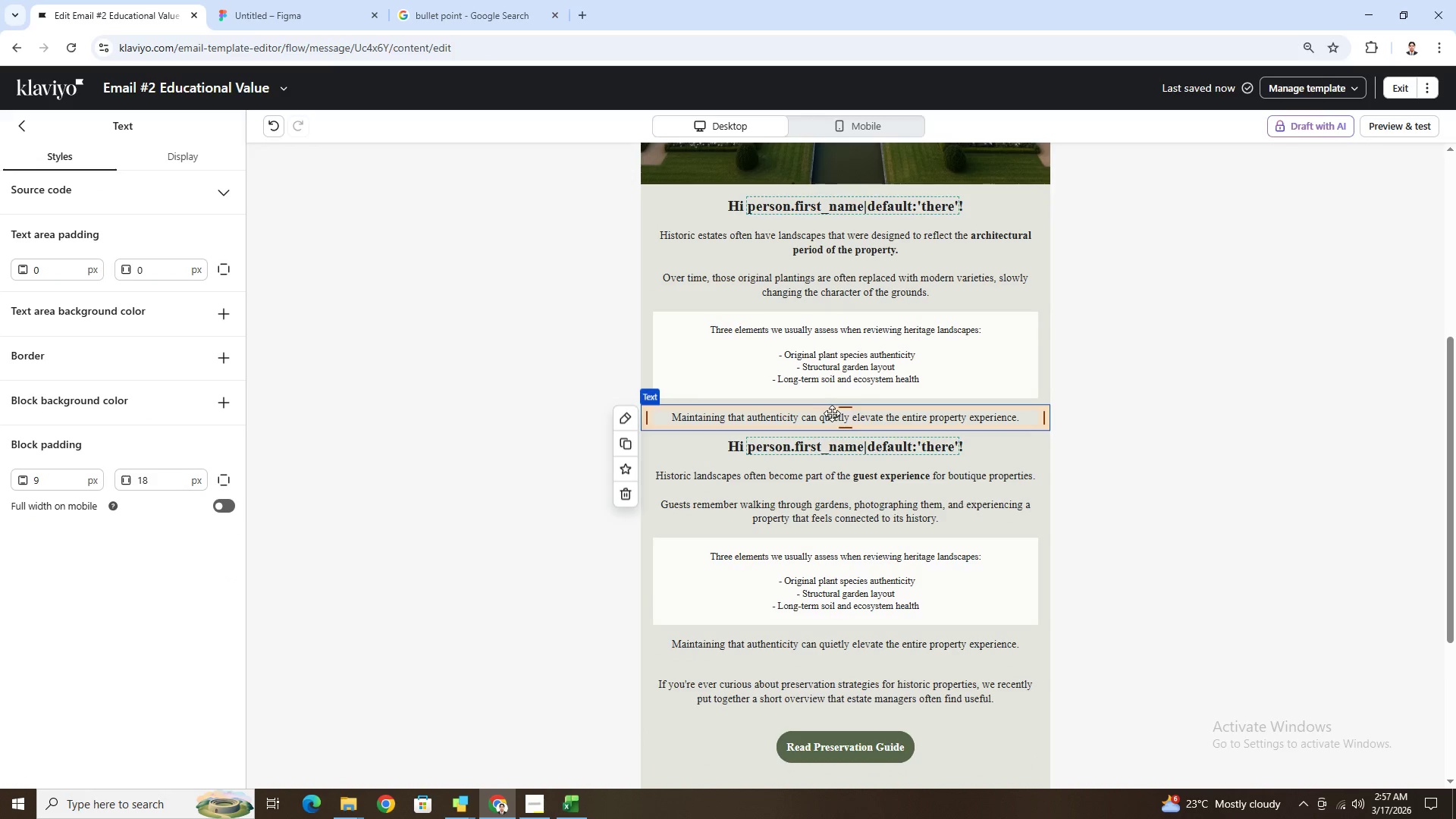 
double_click([832, 414])
 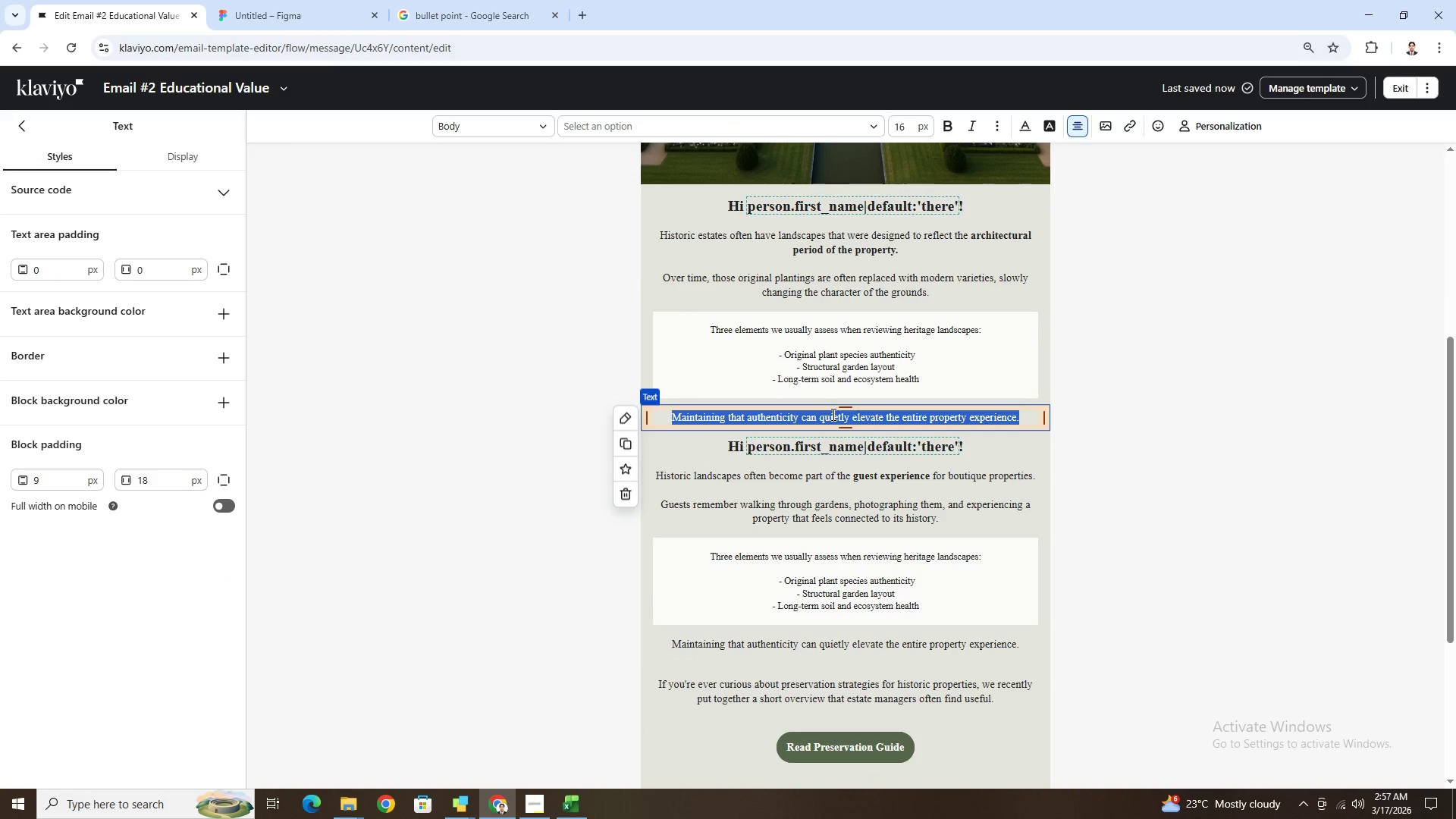 
key(Shift+C)
 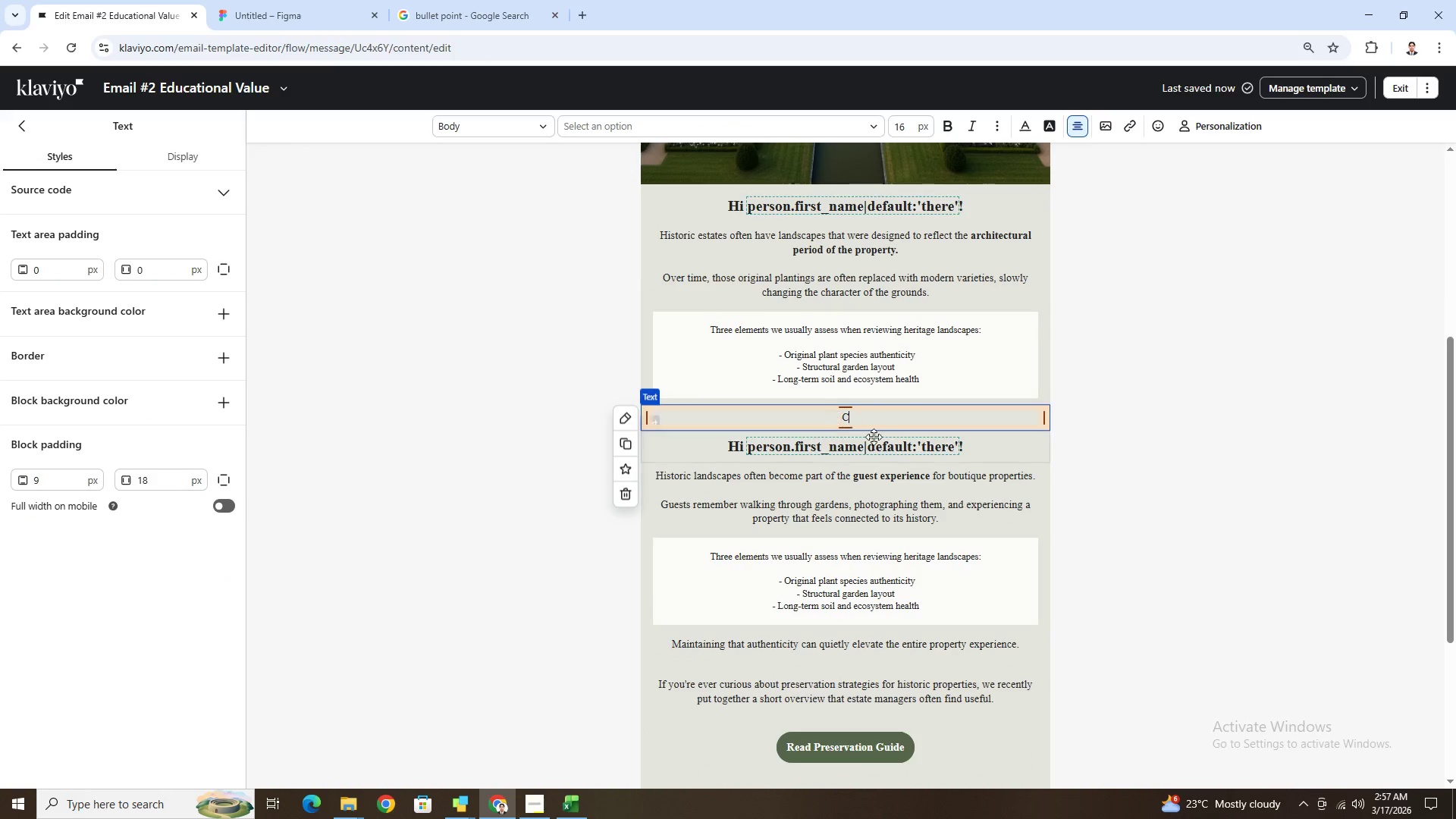 
hold_key(key=R, duration=0.31)
 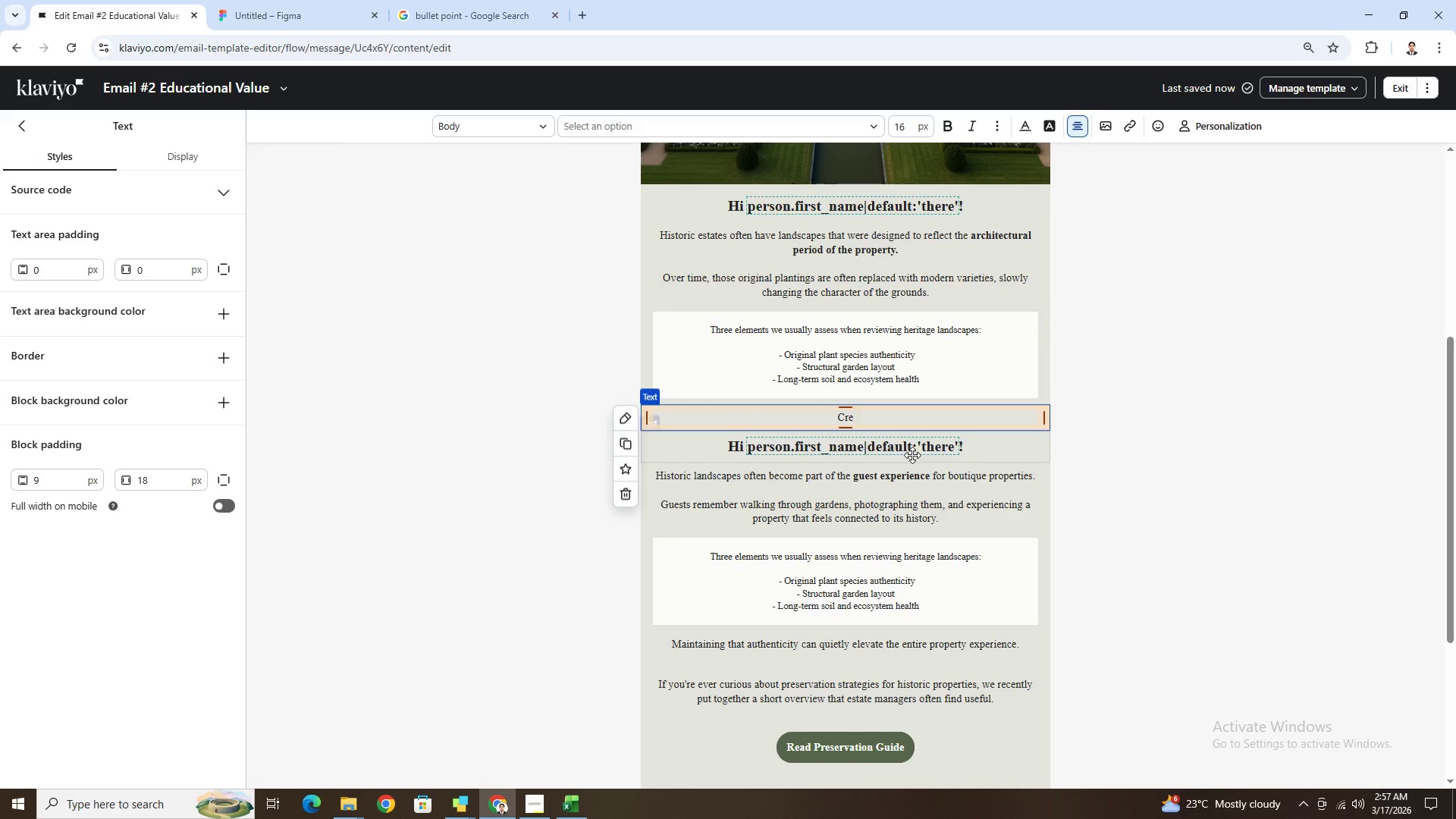 
type(e)
key(Backspace)
type(a)
key(Backspace)
type(re)
key(Backspace)
key(Backspace)
key(Backspace)
type(areful restoration can bring thoe landscapes back in the )
key(Backspace)
key(Backspace)
key(Backspace)
key(Backspace)
type(line with the estates's[Insert][Insert][Insert][Insert])
key(Backspace)
key(Backspace)
key(Backspace)
type('s original version)
key(Backspace)
key(Backspace)
key(Backspace)
key(Backspace)
key(Backspace)
key(Backspace)
type(ision.)
 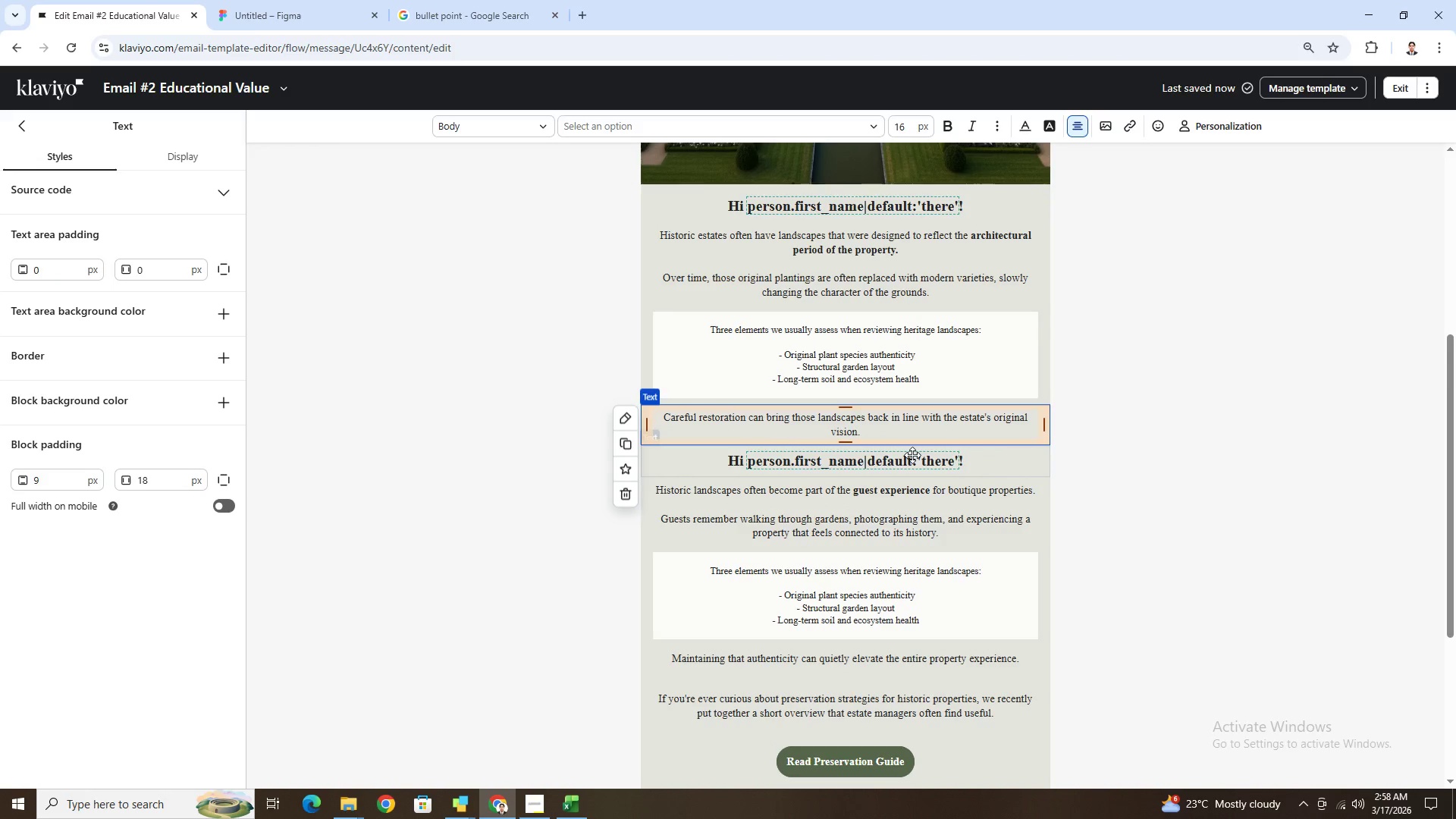 
left_click([1211, 549])
 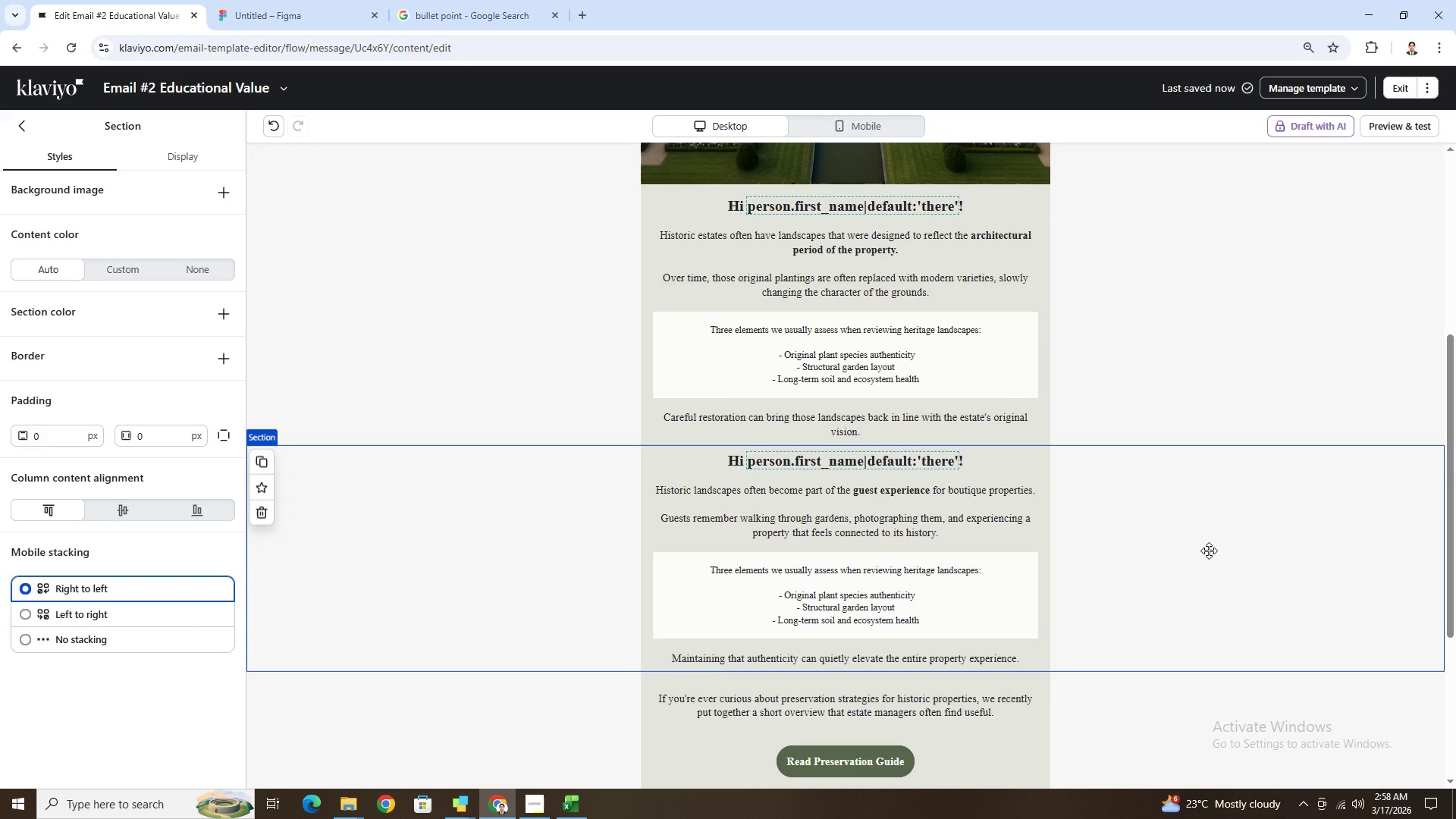 
scroll: coordinate [1209, 551], scroll_direction: down, amount: 1.0
 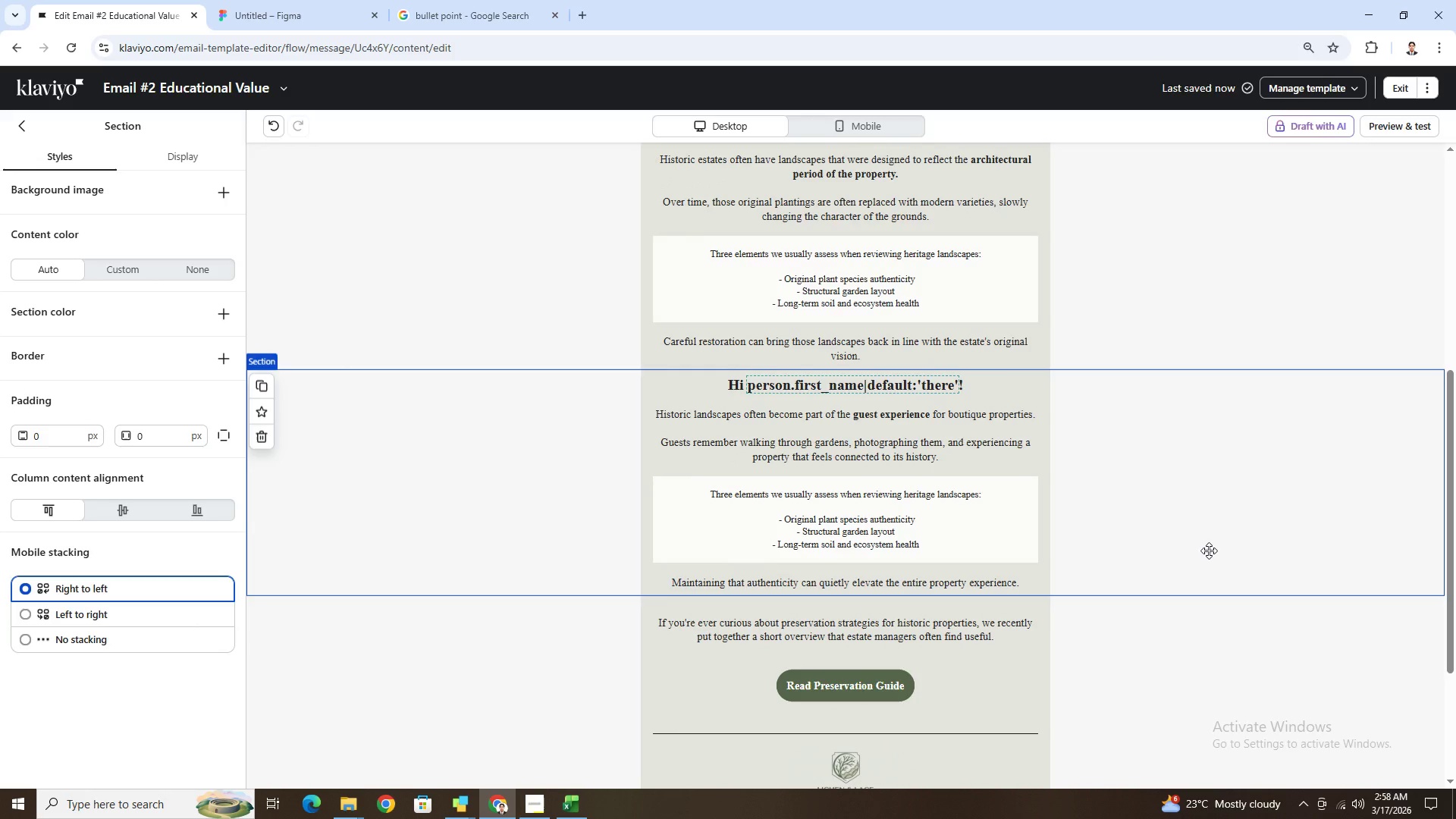 
wait(6.33)
 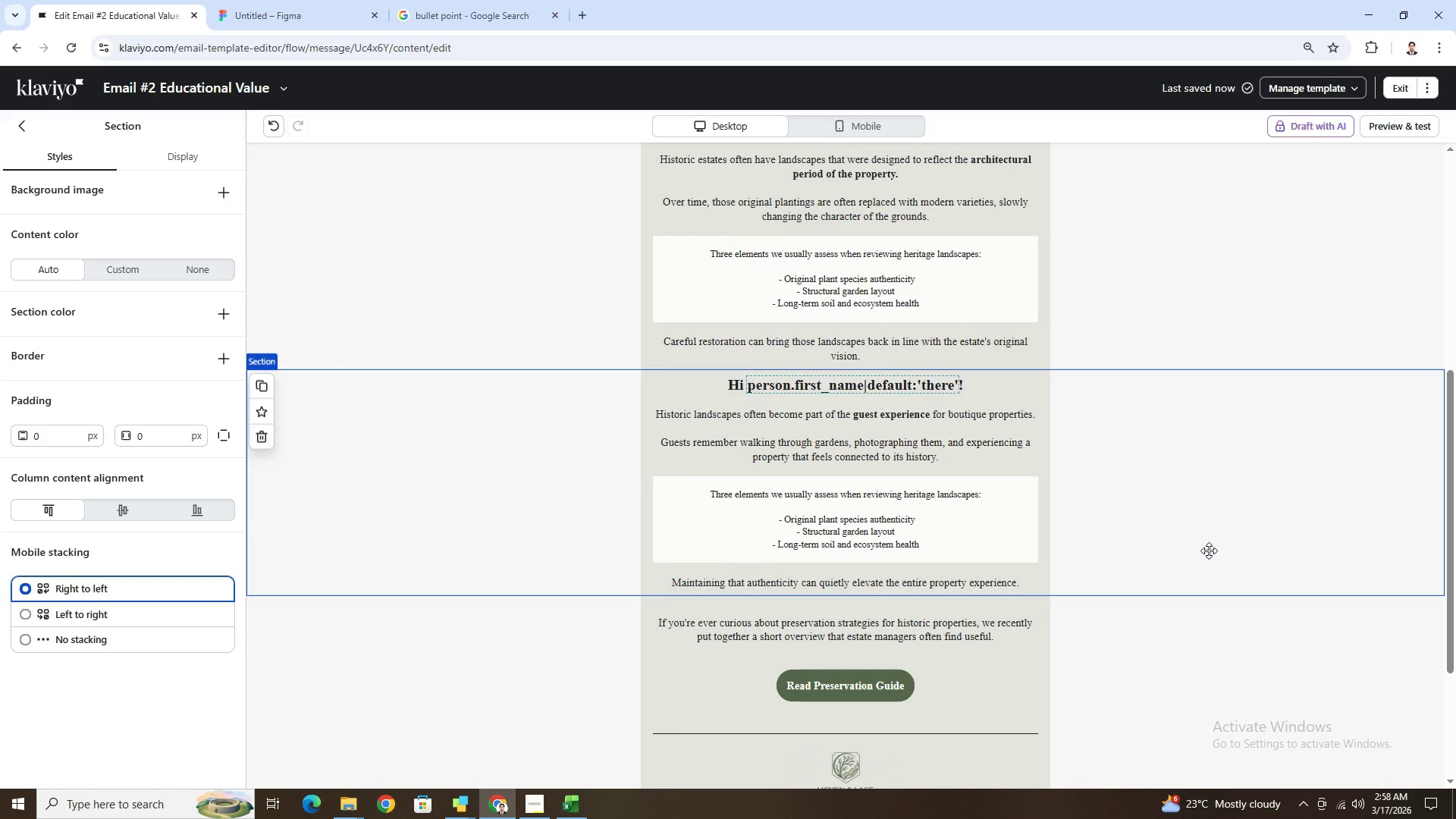 
scroll: coordinate [1209, 551], scroll_direction: up, amount: 3.0
 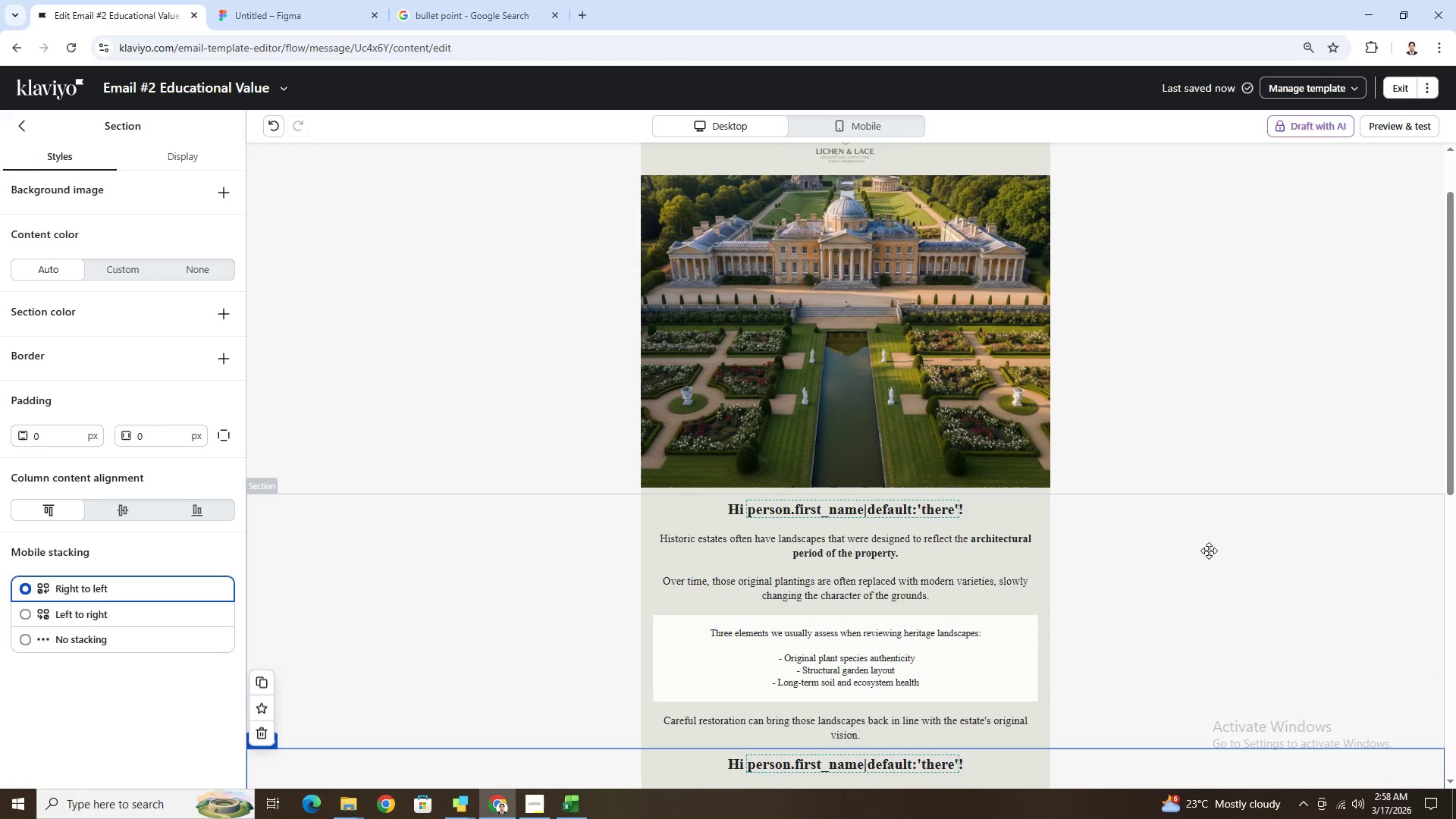 
scroll: coordinate [1209, 551], scroll_direction: down, amount: 4.0
 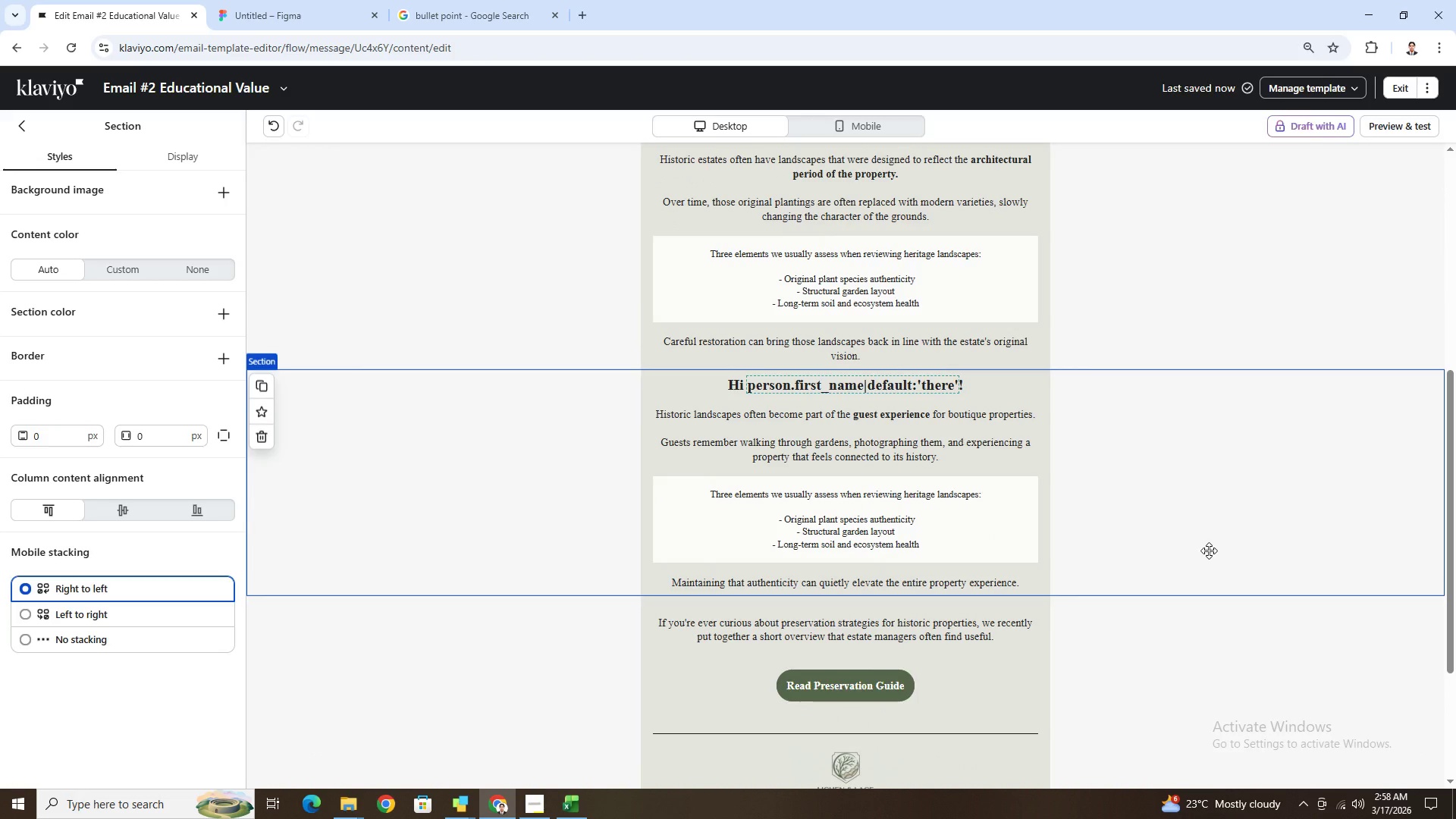 
scroll: coordinate [1209, 551], scroll_direction: up, amount: 1.0
 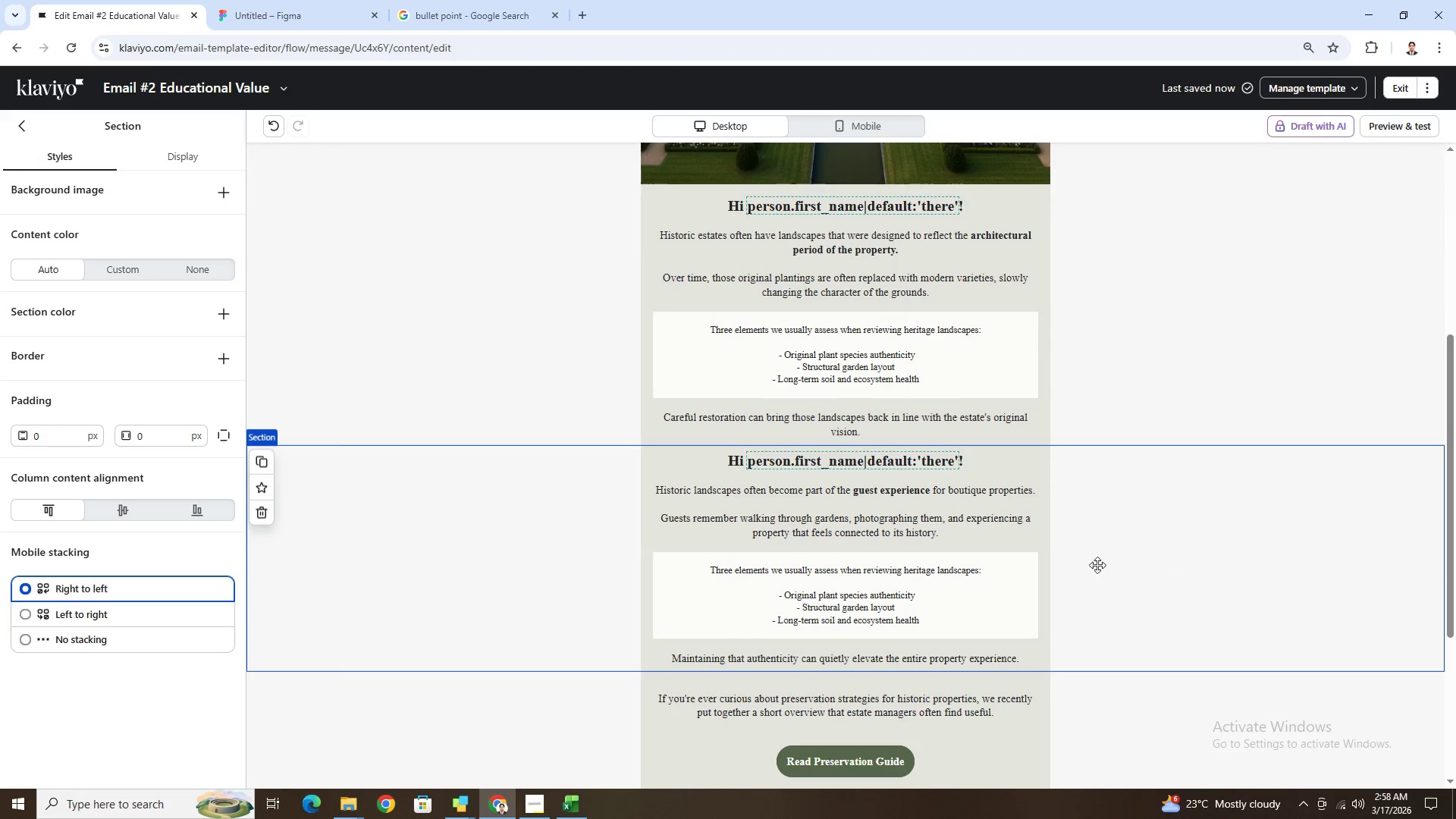 
left_click([485, 534])
 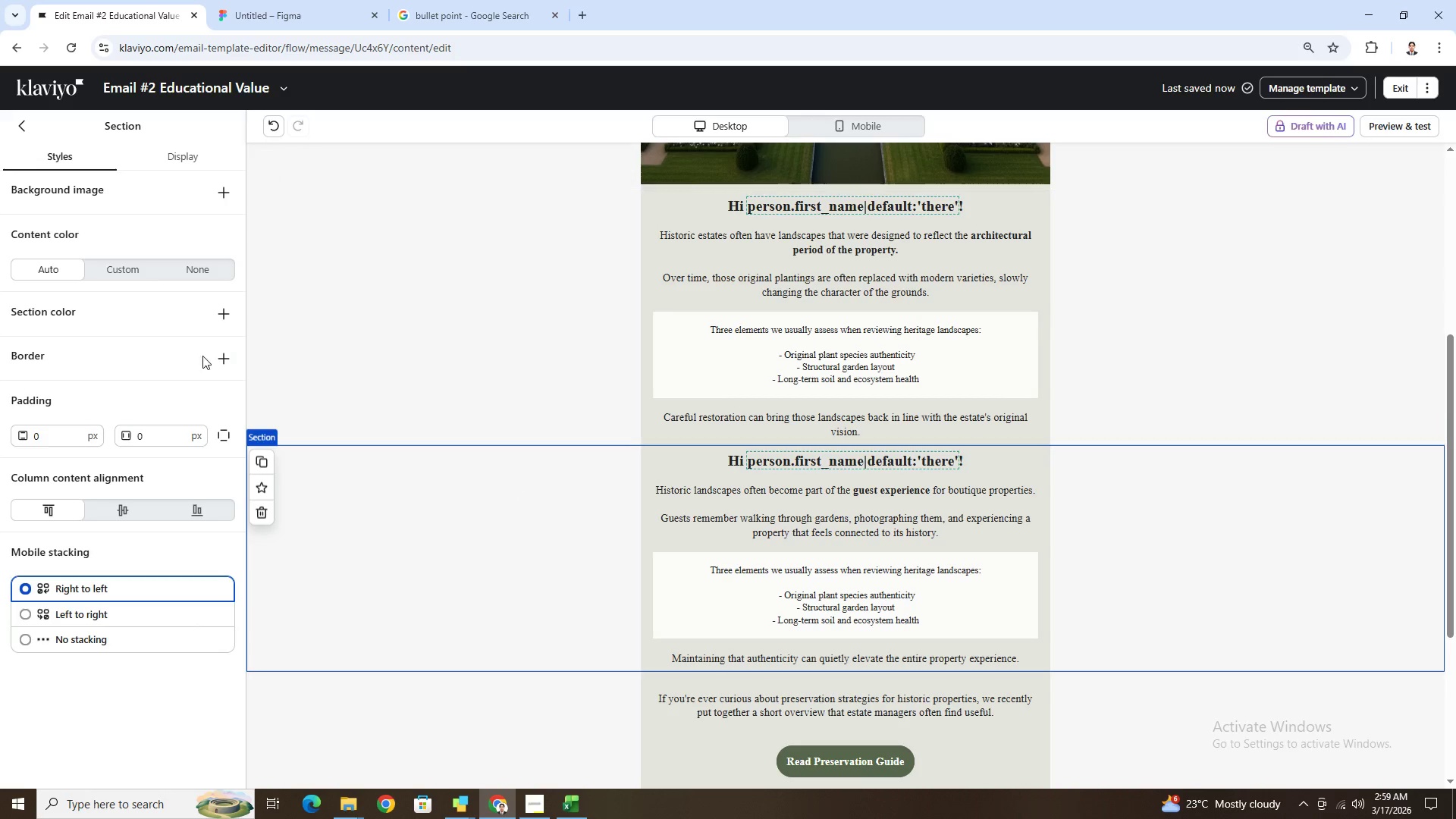 
left_click([201, 158])
 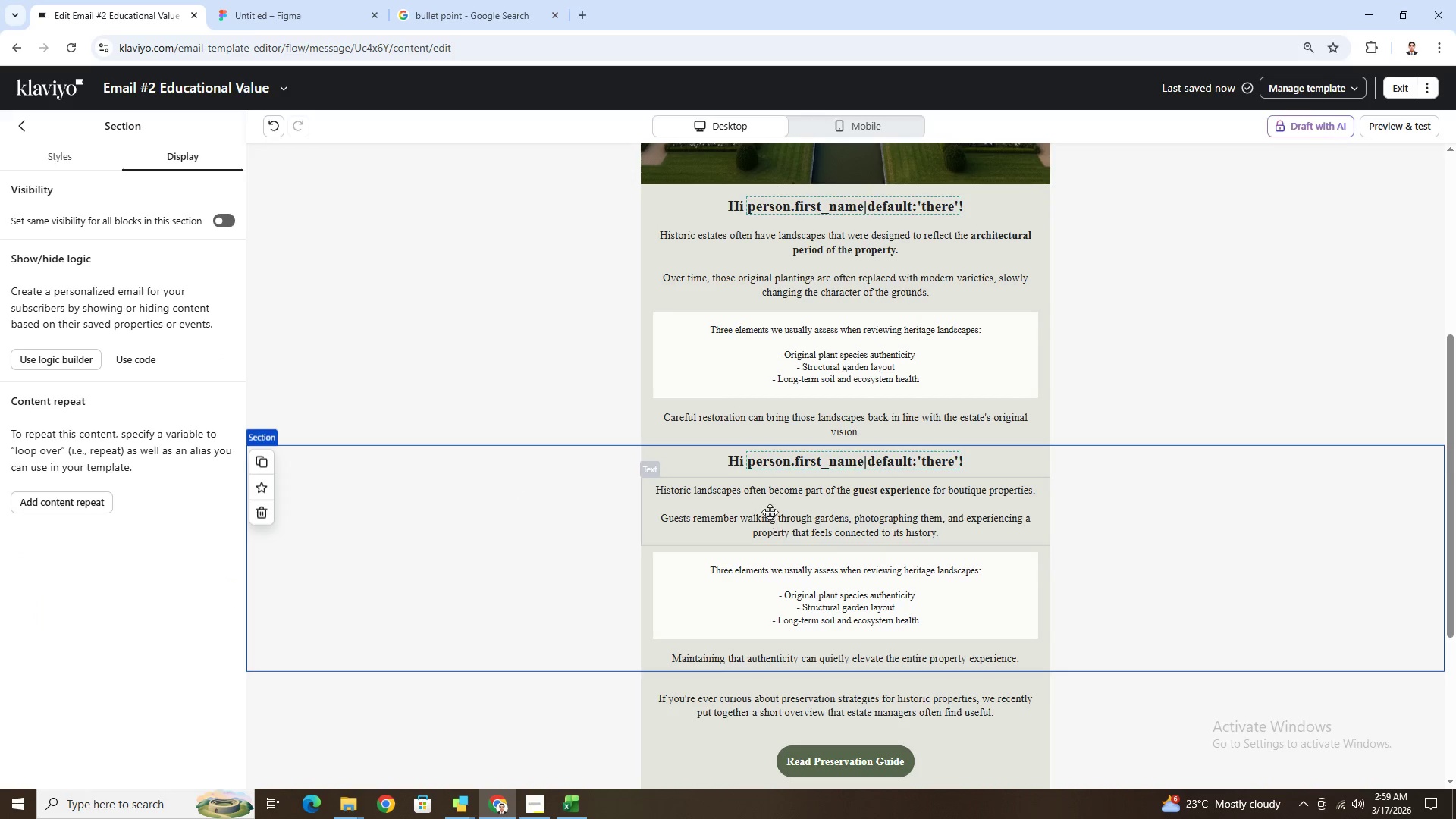 
left_click([566, 303])
 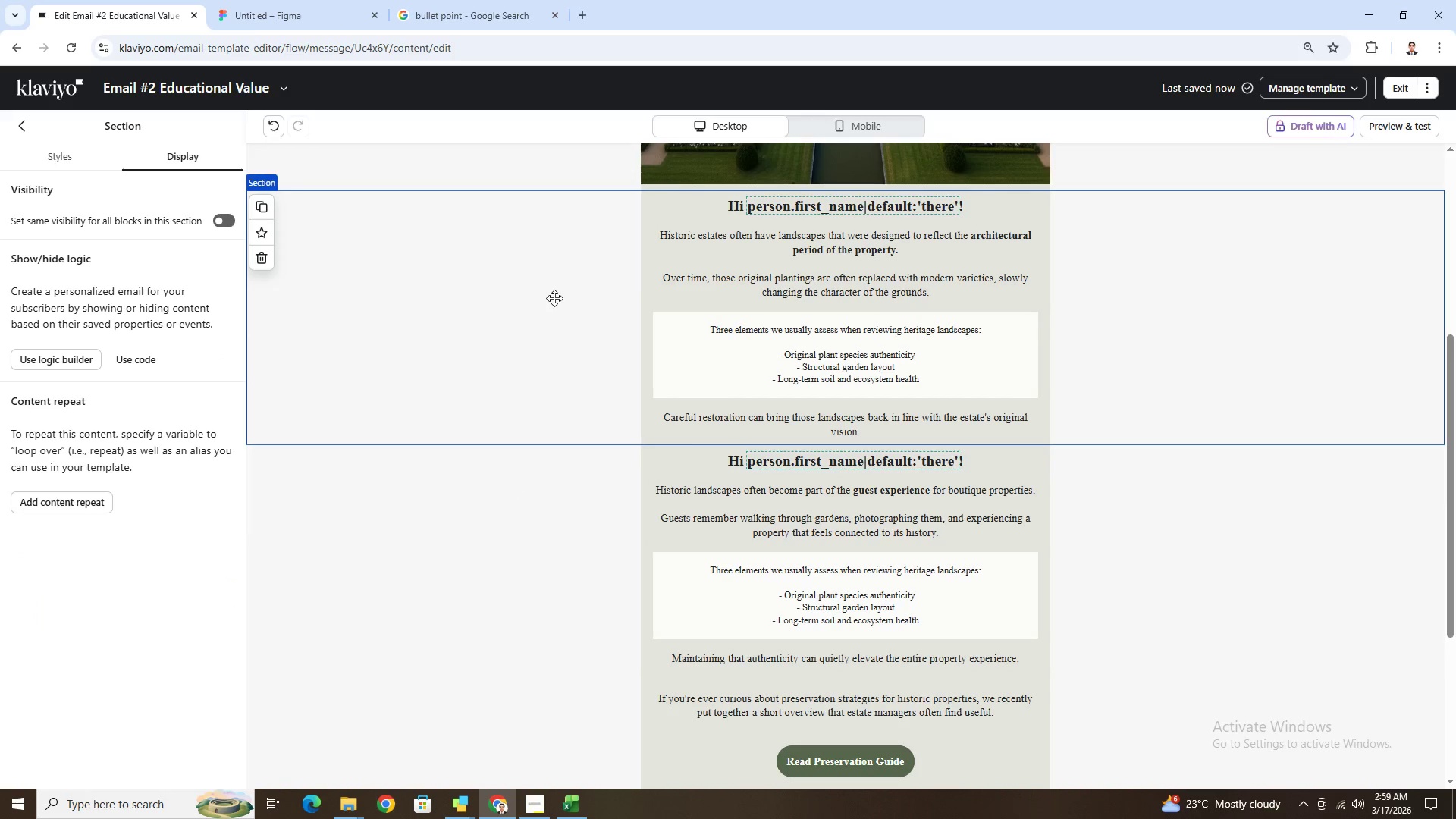 
left_click([563, 300])
 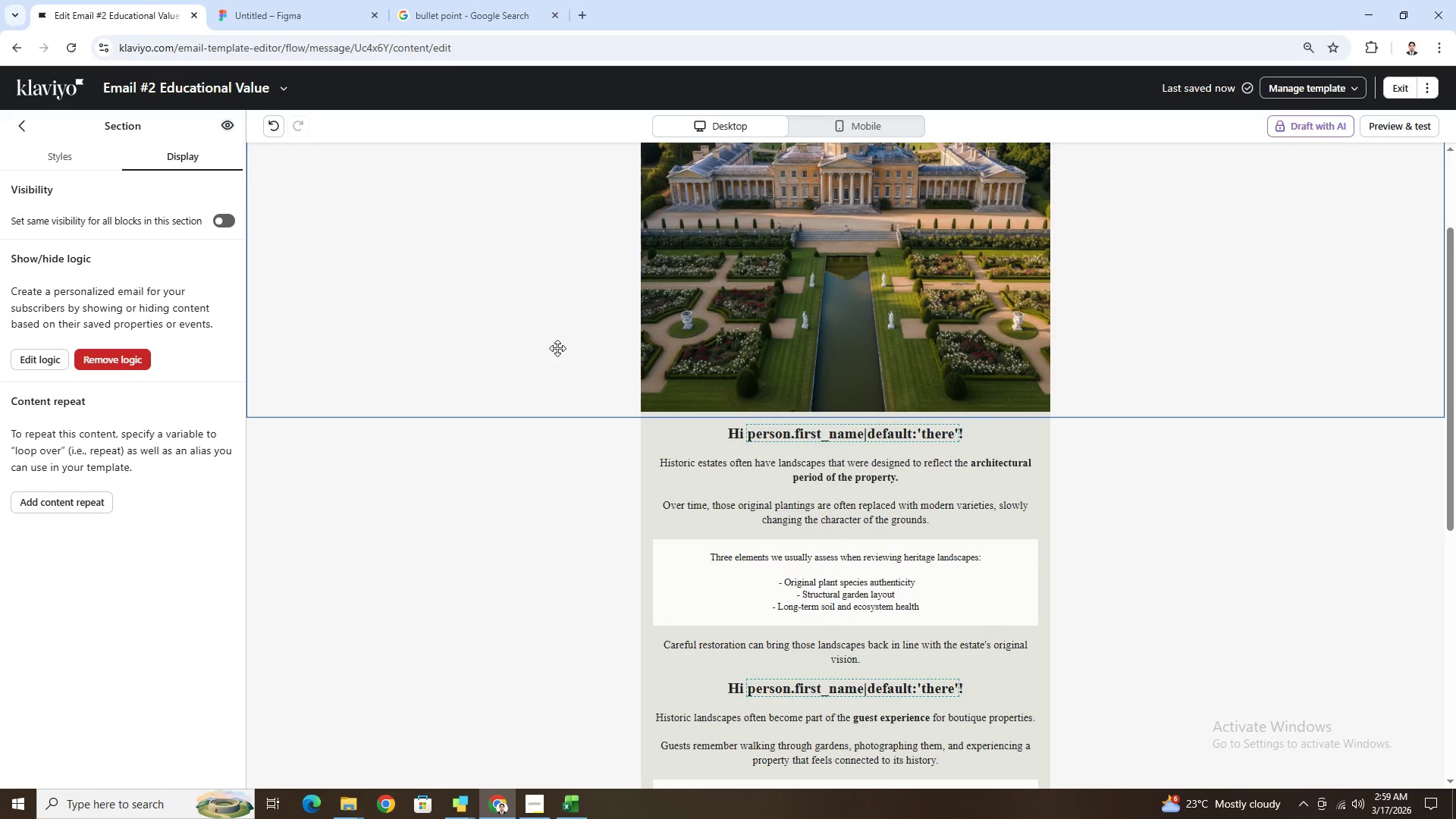 
scroll: coordinate [579, 316], scroll_direction: up, amount: 3.0
 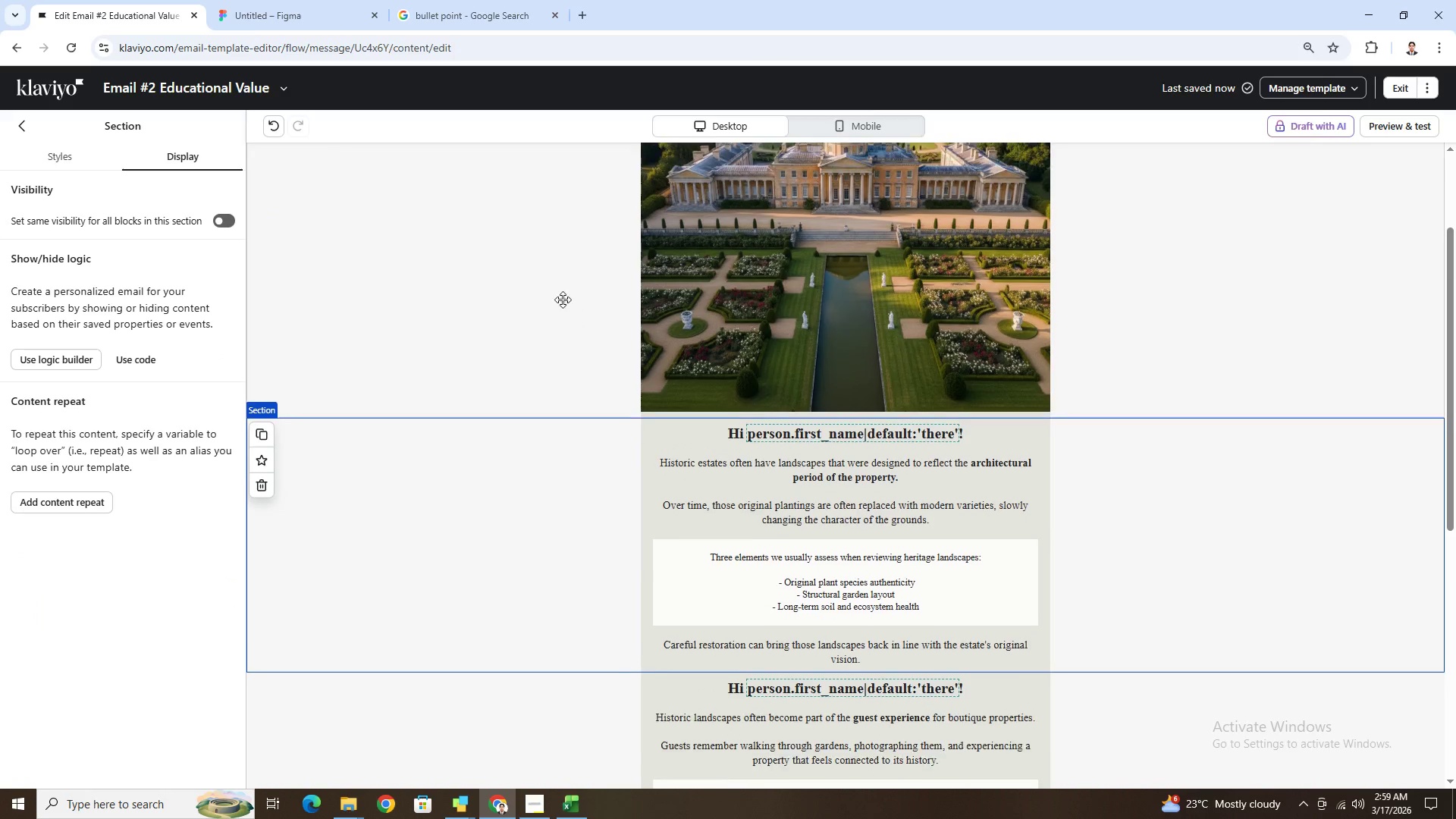 
wait(14.3)
 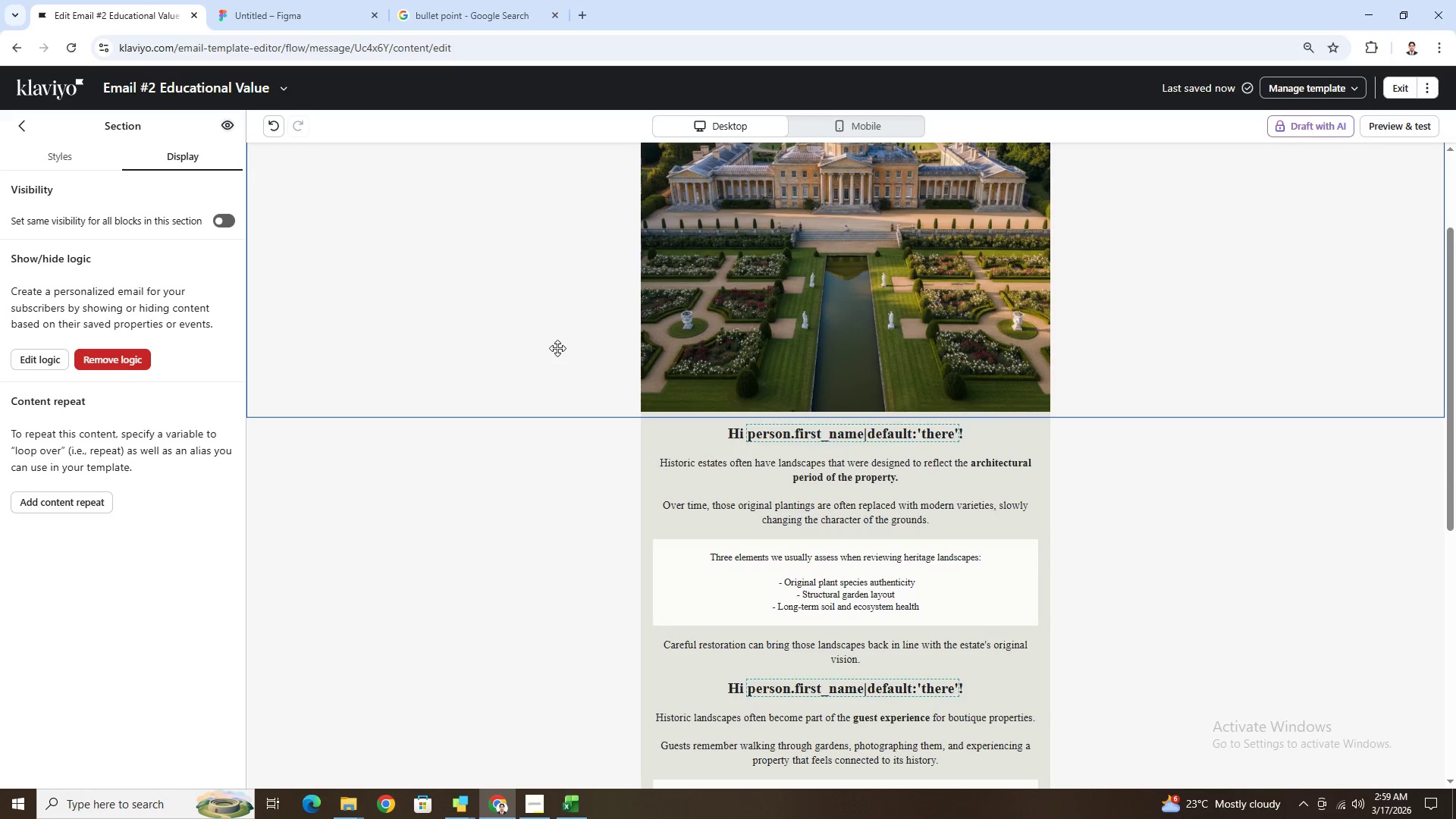 
scroll: coordinate [495, 521], scroll_direction: down, amount: 3.0
 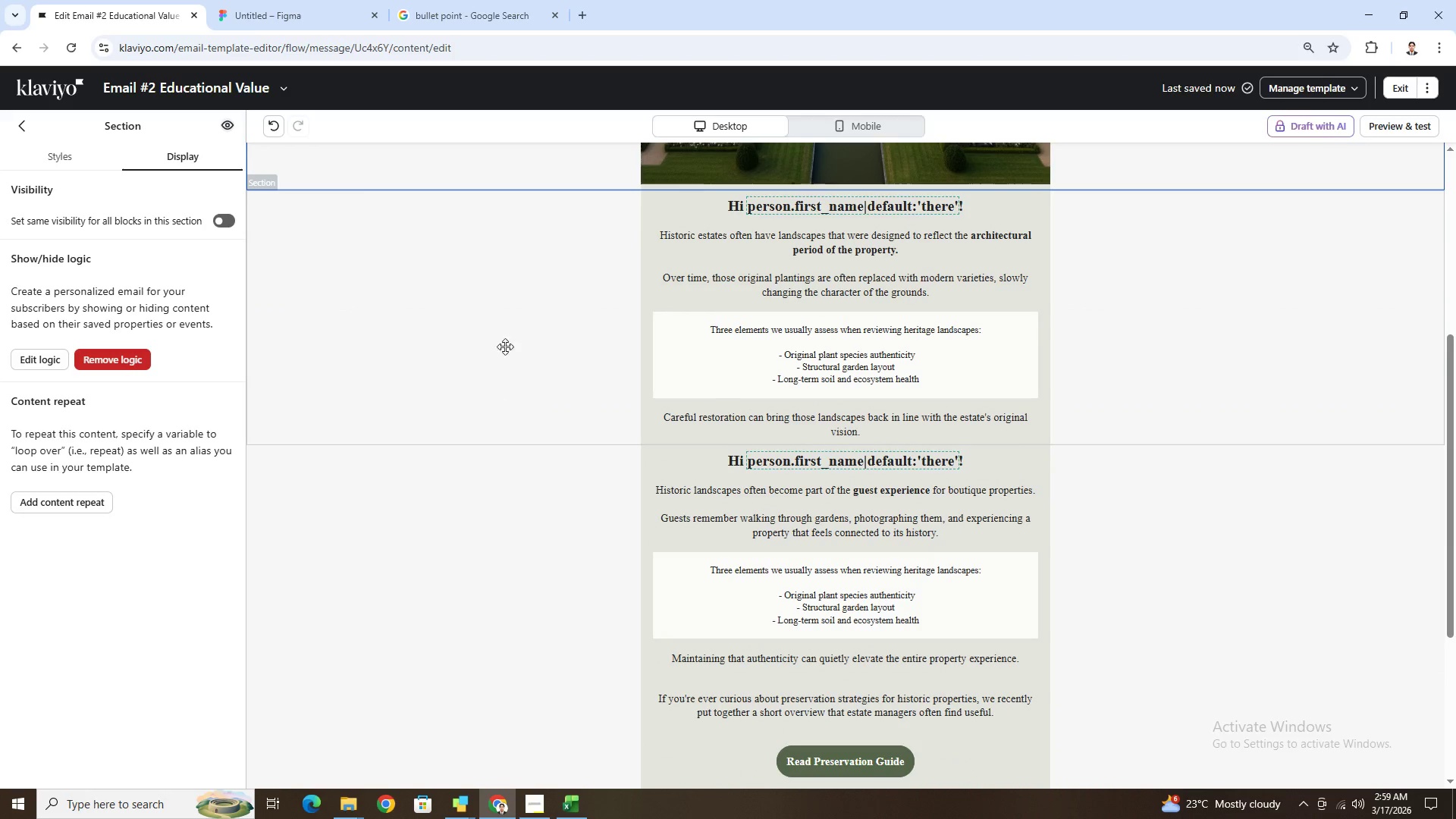 
left_click([507, 314])
 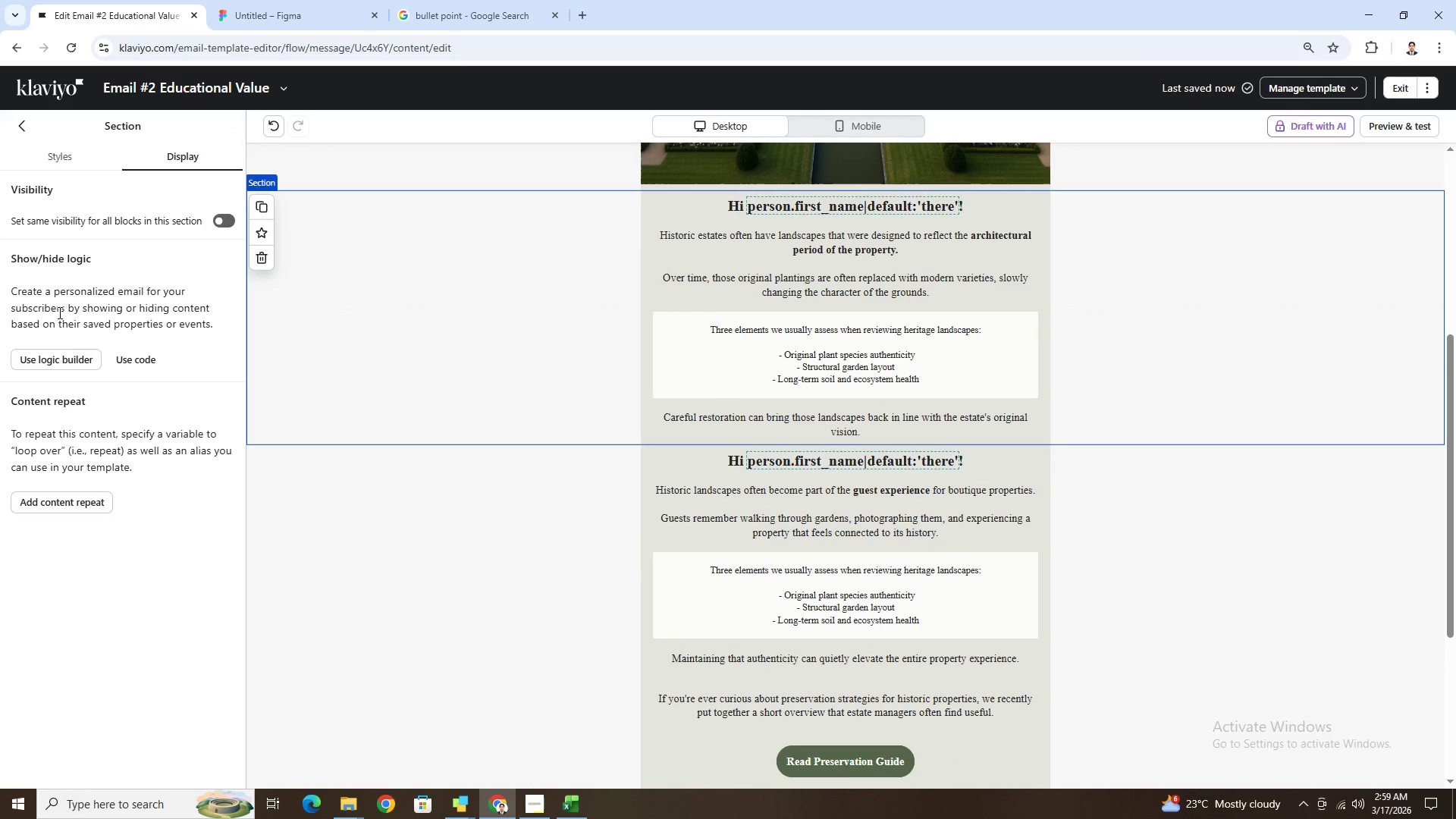 
left_click([67, 363])
 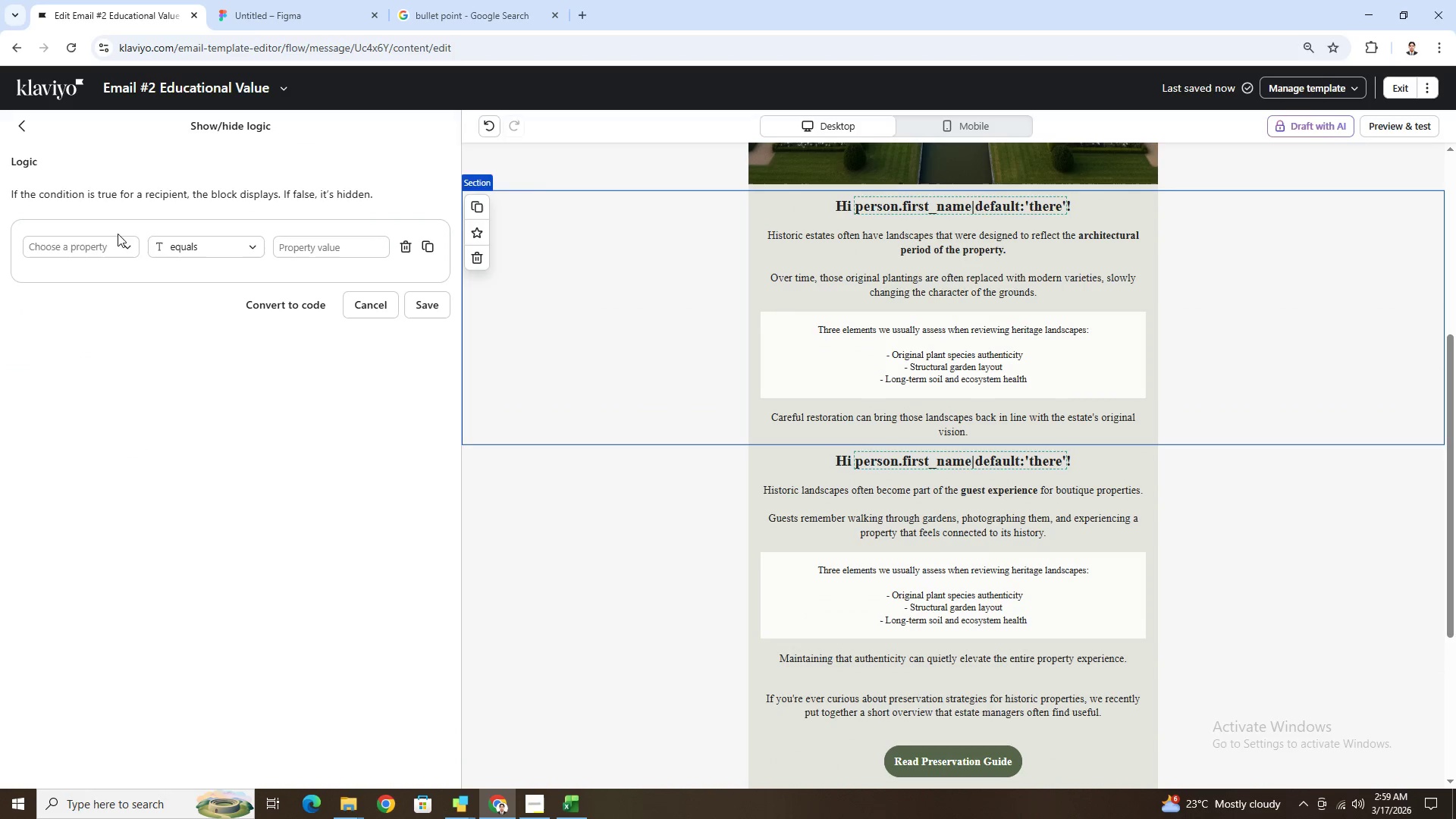 
left_click([122, 253])
 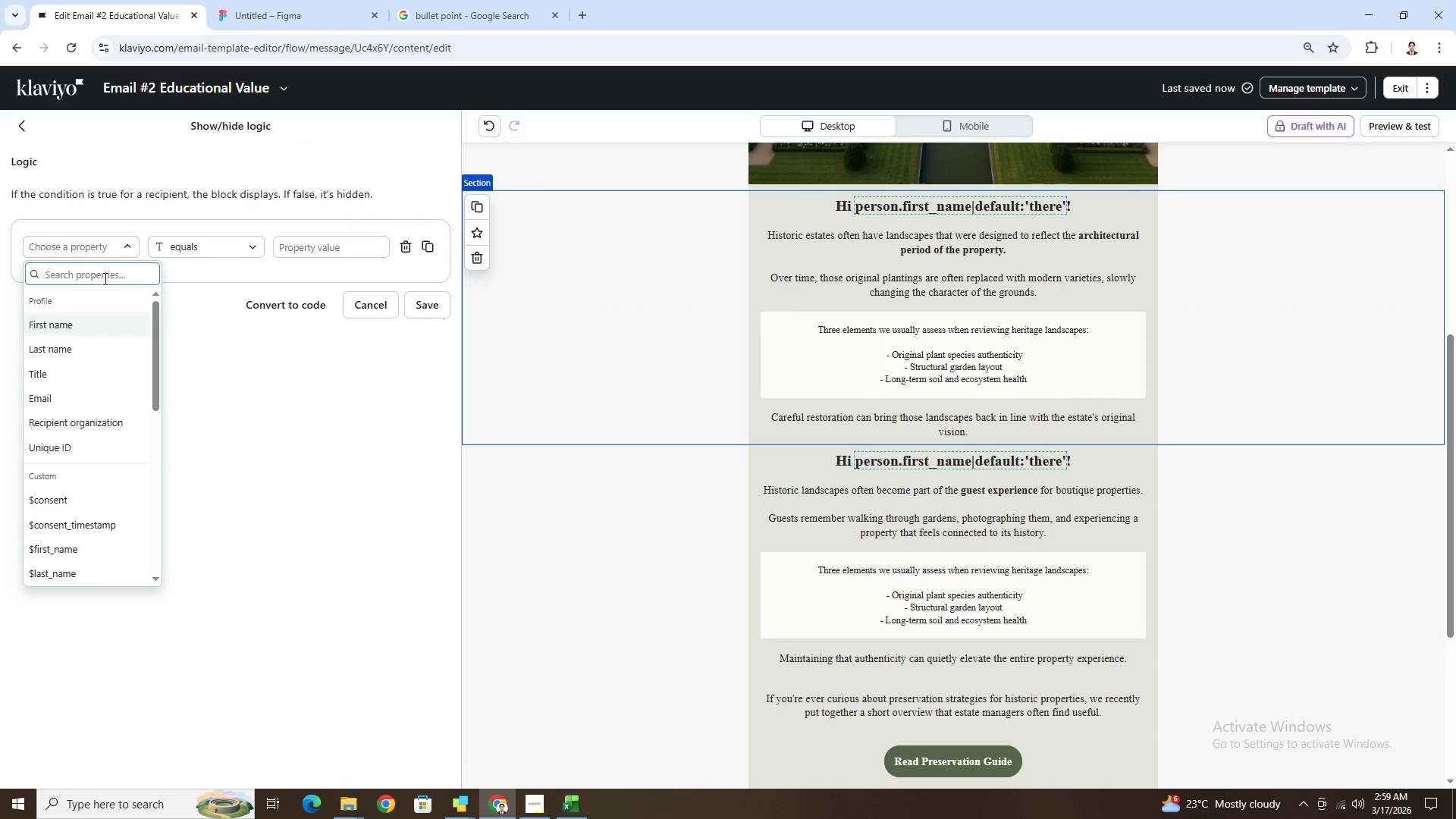 
type(pro)
key(Backspace)
key(Backspace)
key(Backspace)
type(type)
 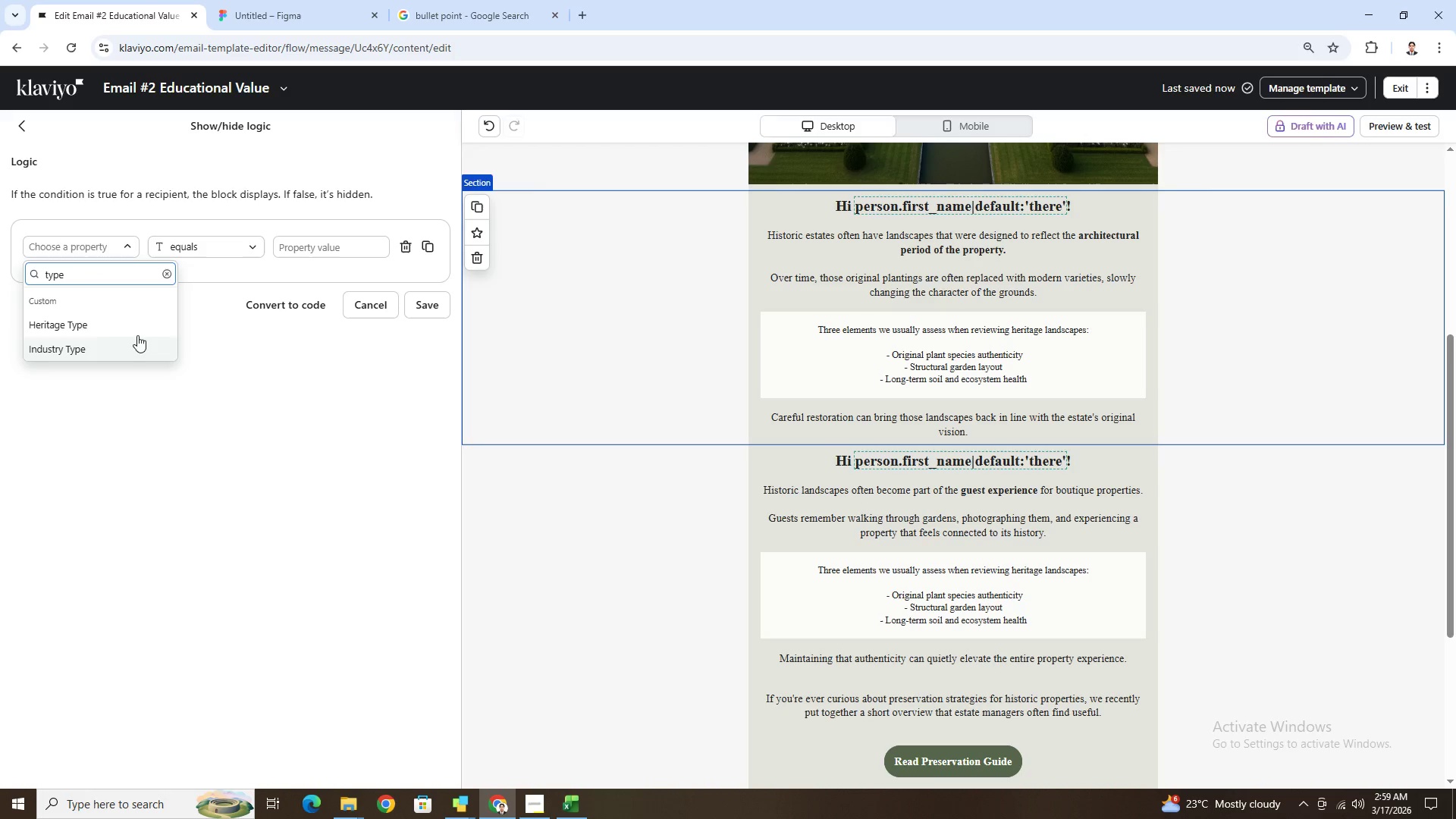 
left_click([139, 328])
 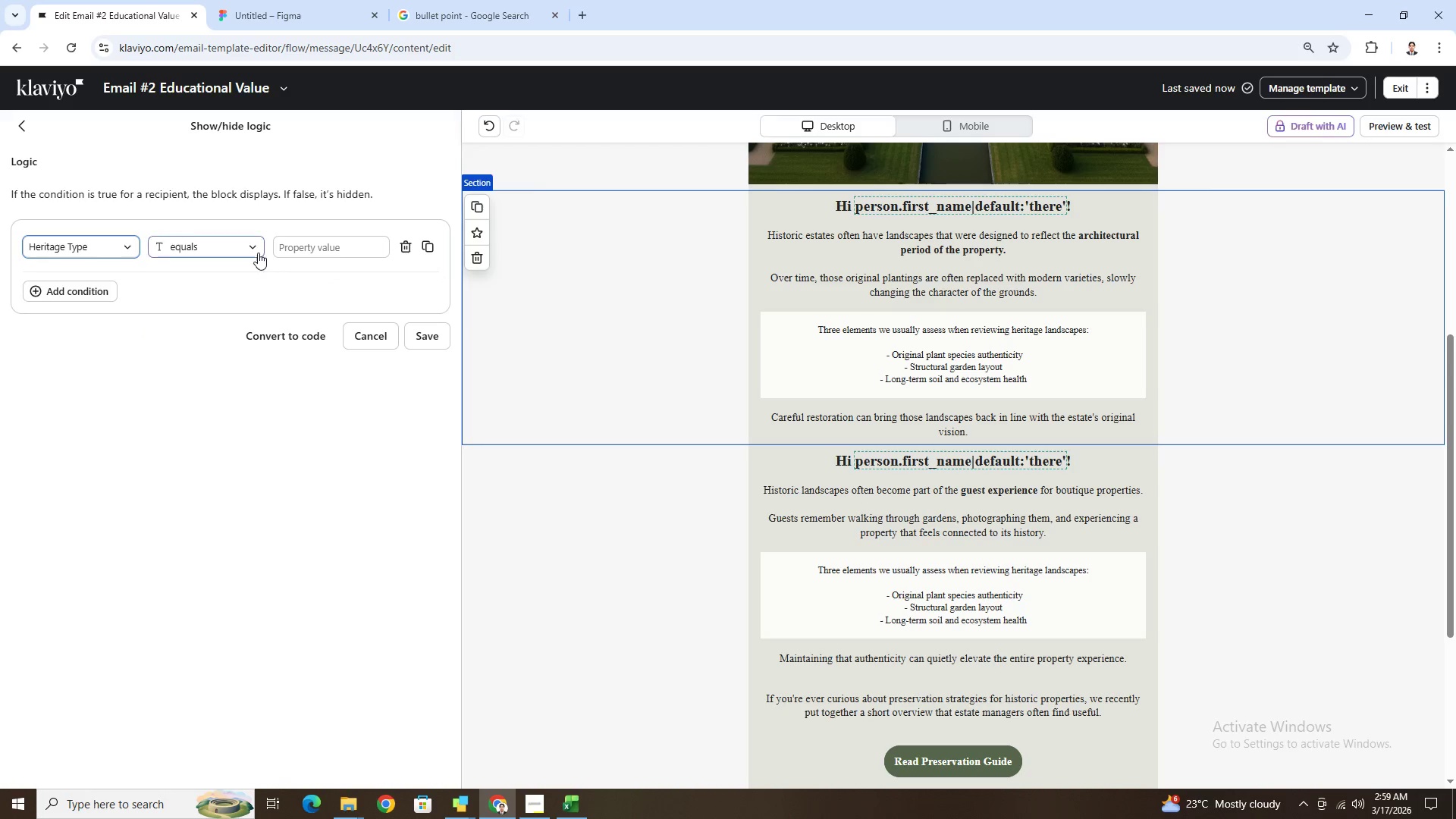 
left_click([253, 246])
 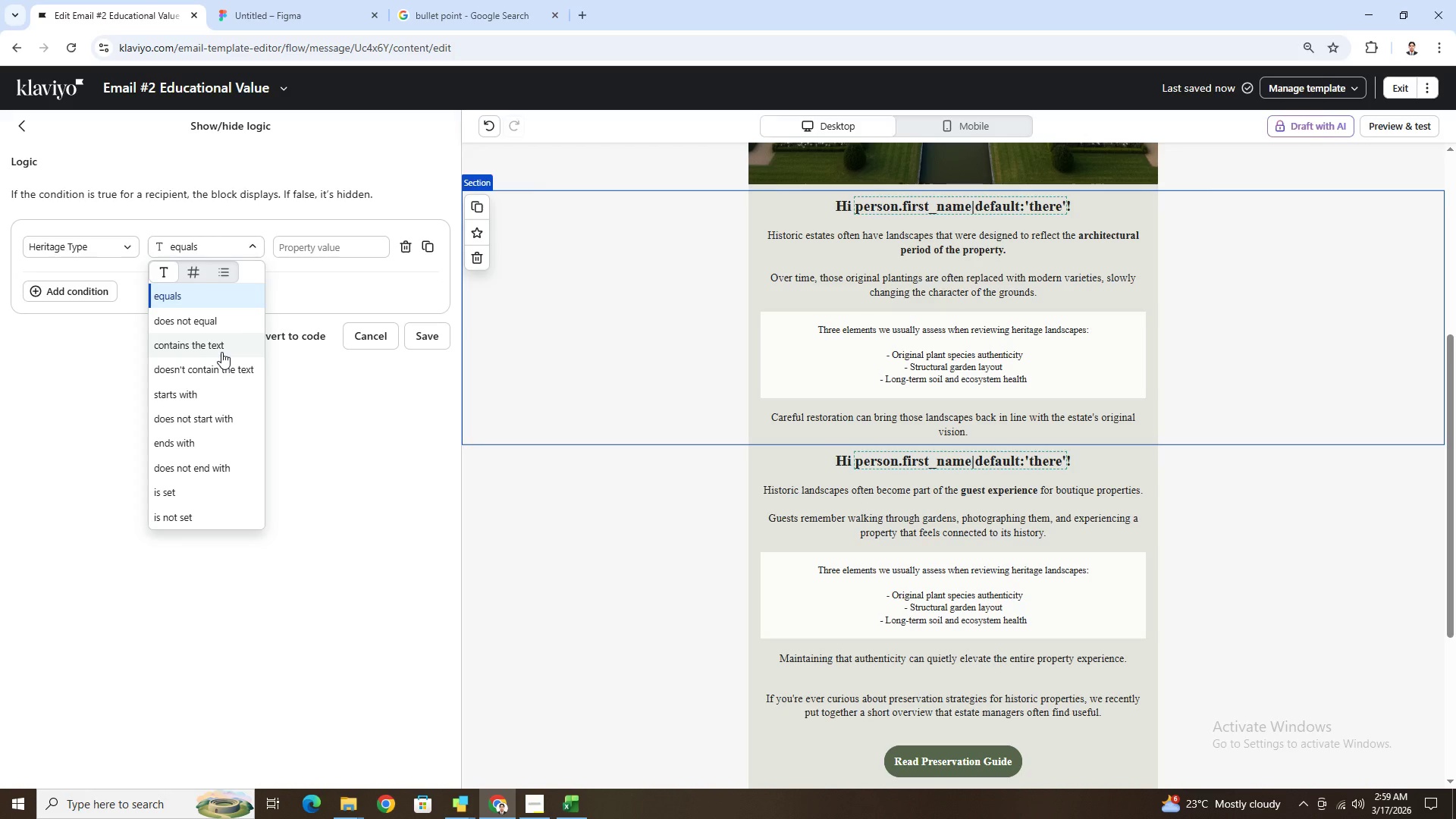 
left_click([221, 352])
 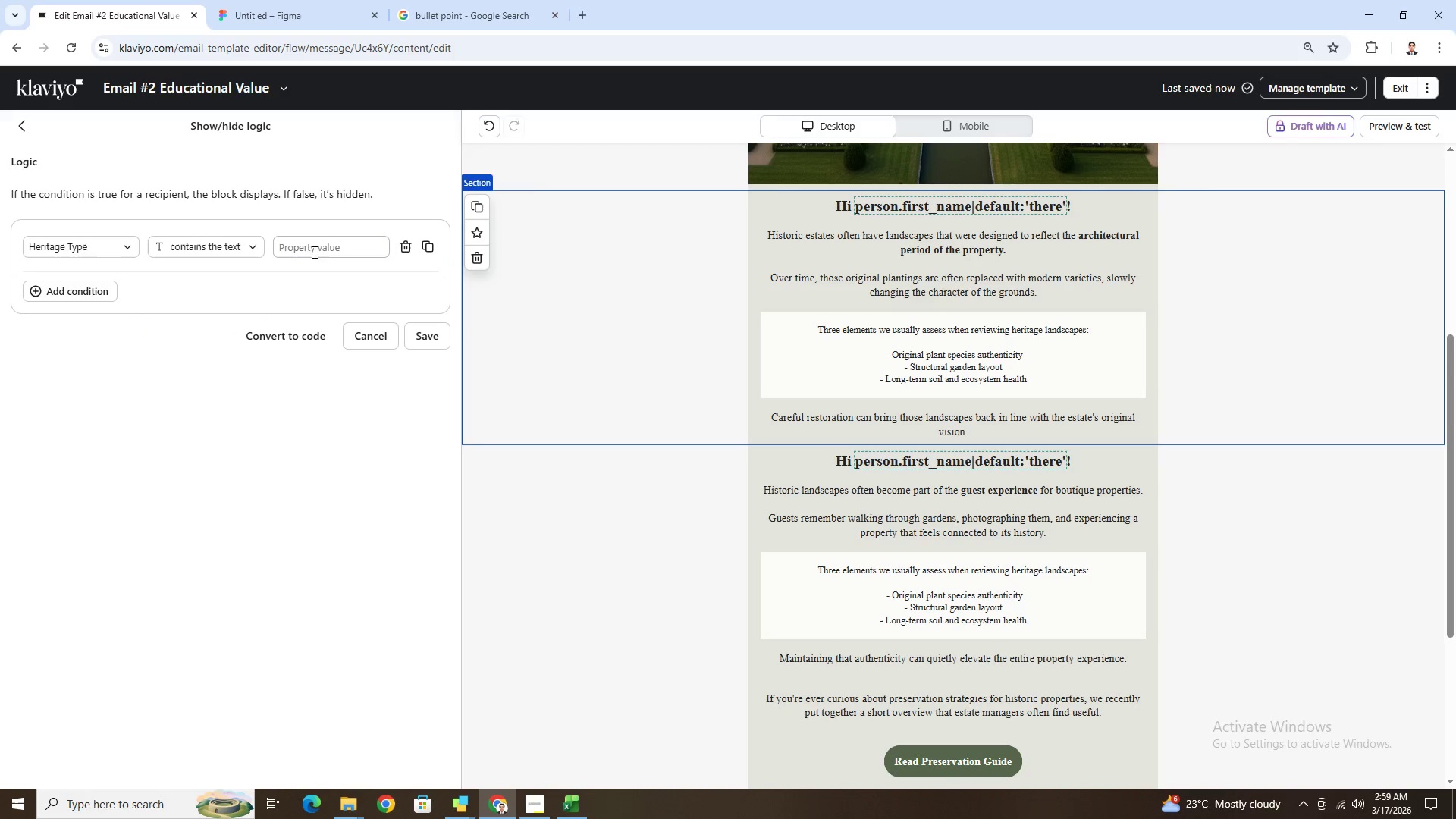 
left_click([318, 244])
 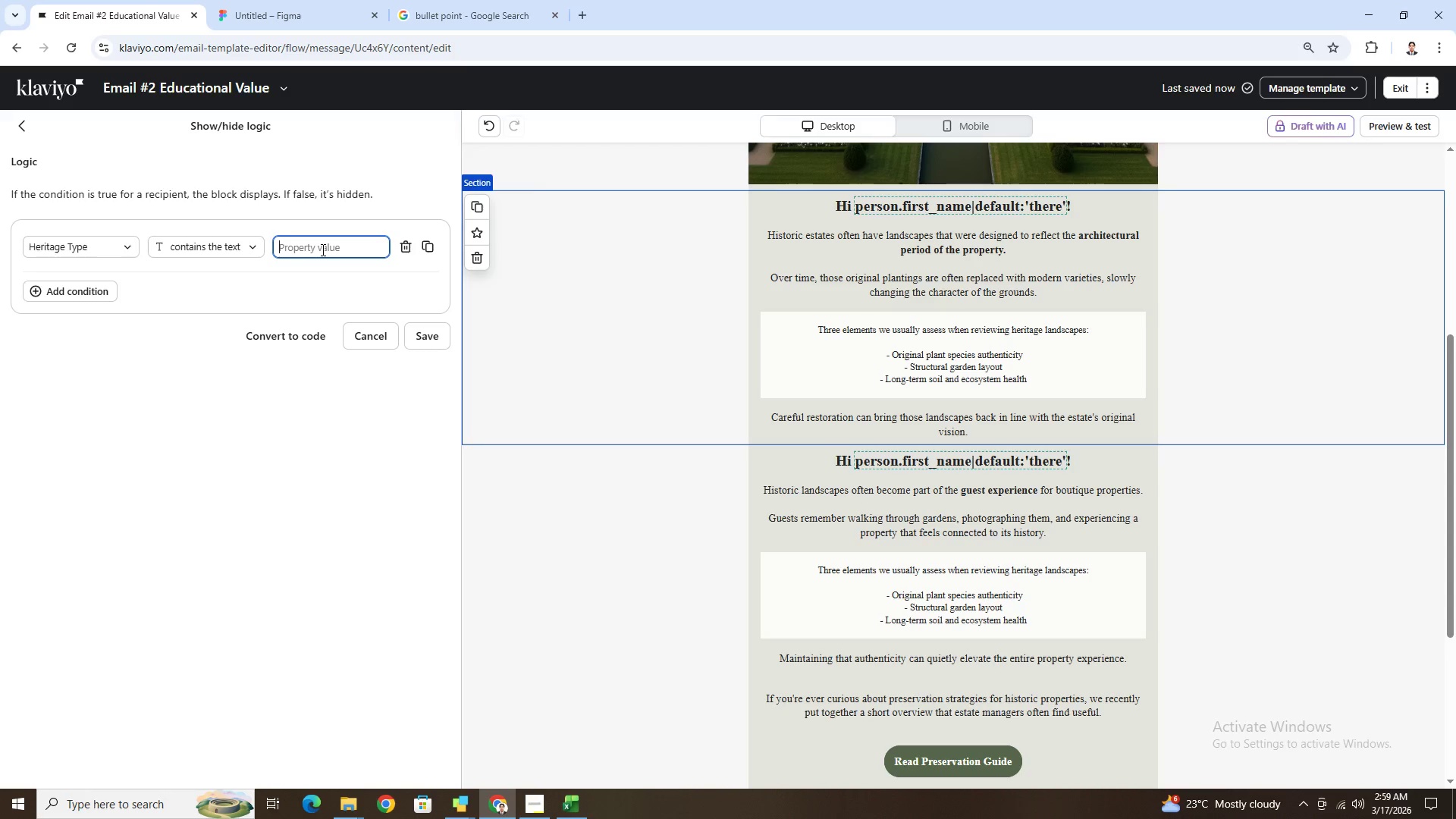 
wait(6.98)
 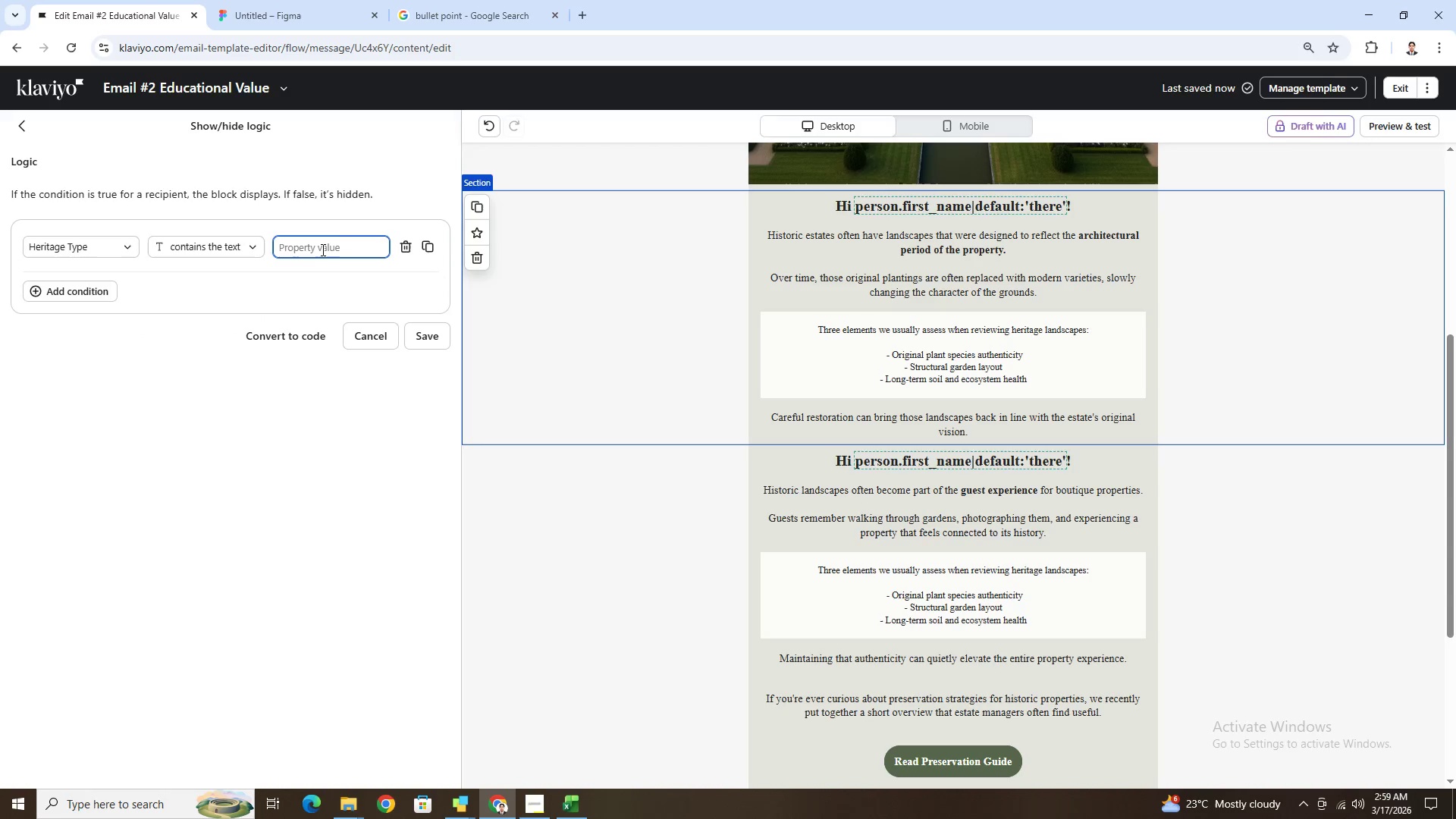 
type(inns)
 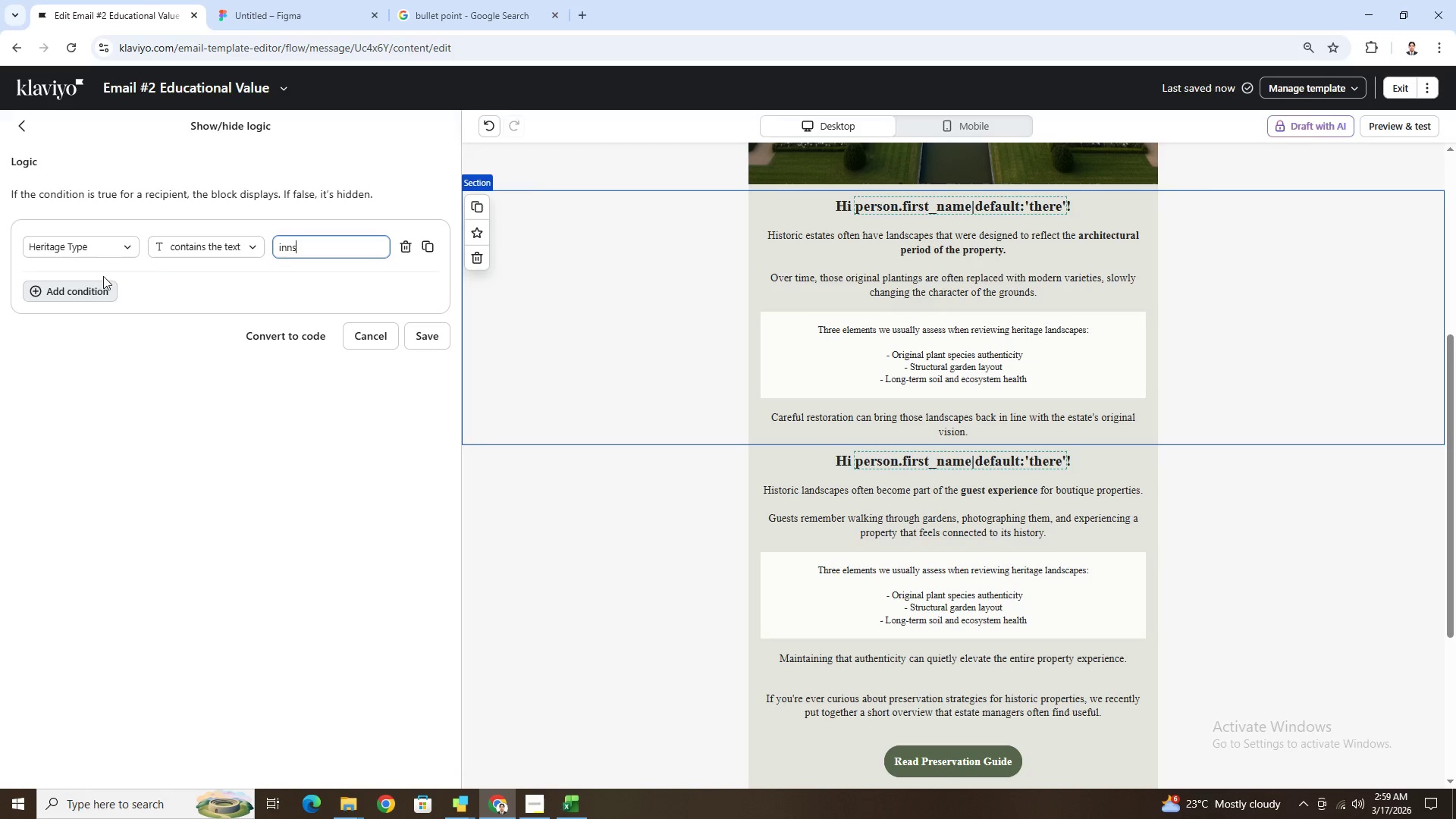 
left_click([89, 294])
 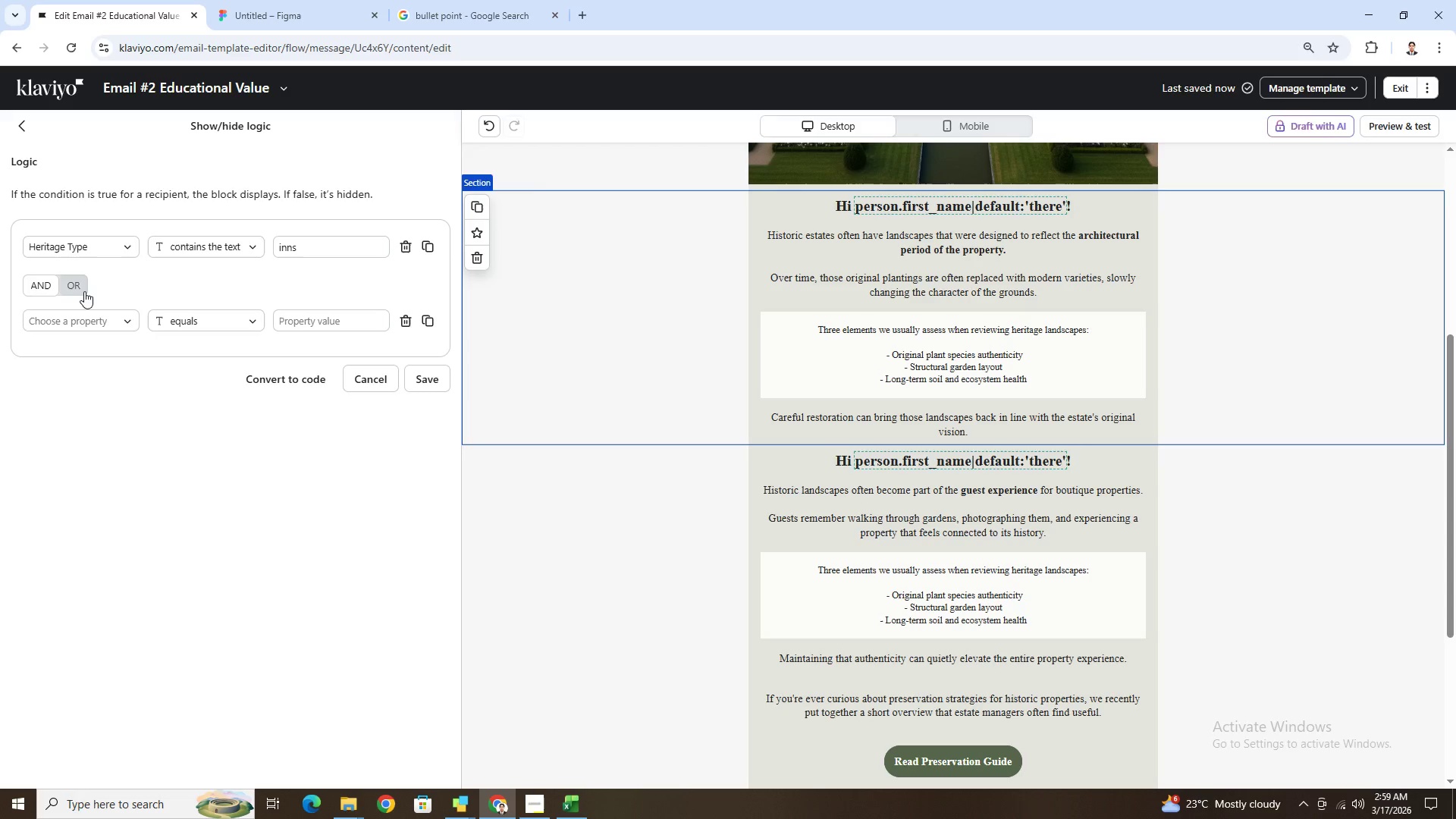 
left_click([78, 287])
 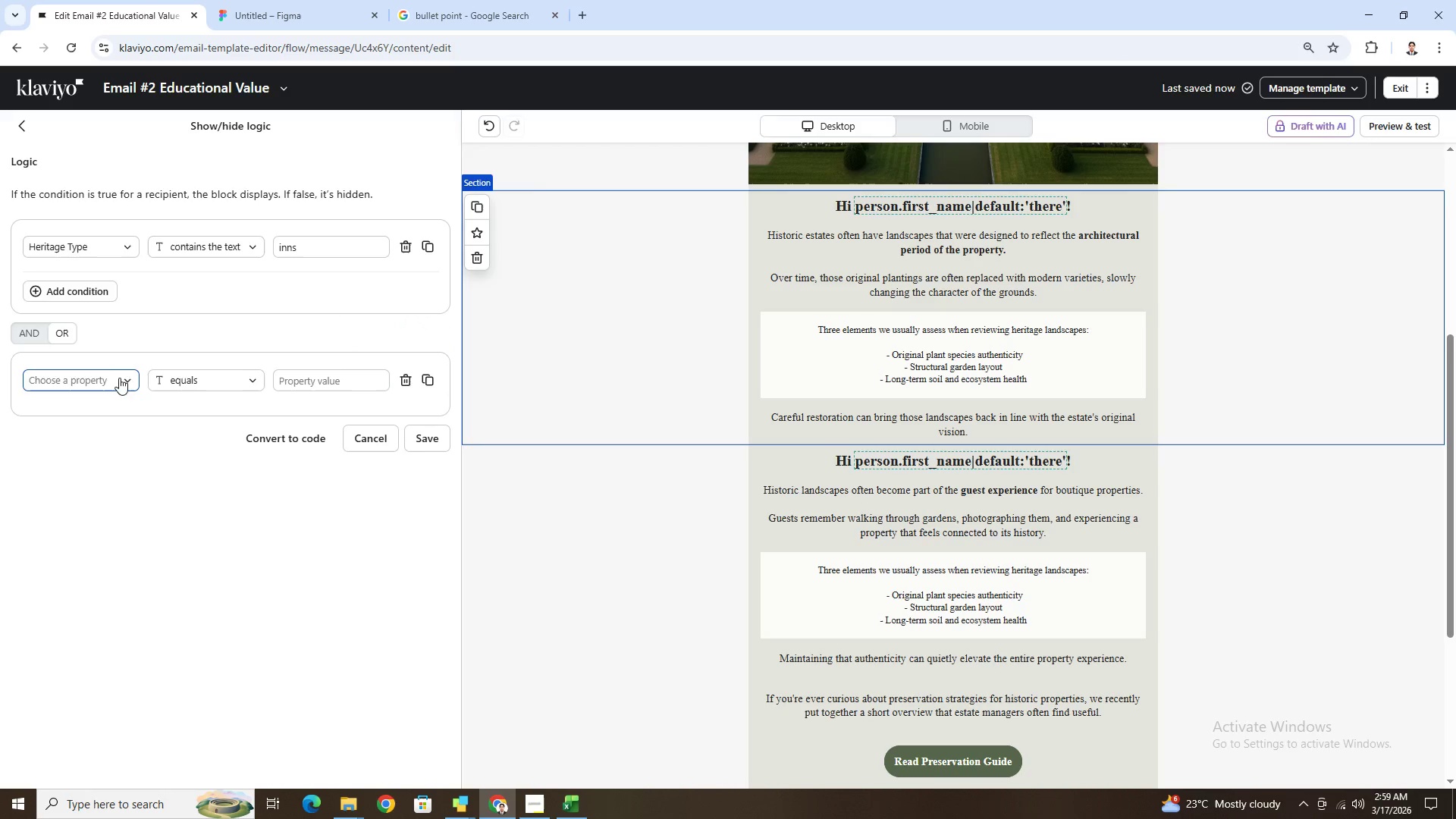 
left_click([118, 380])
 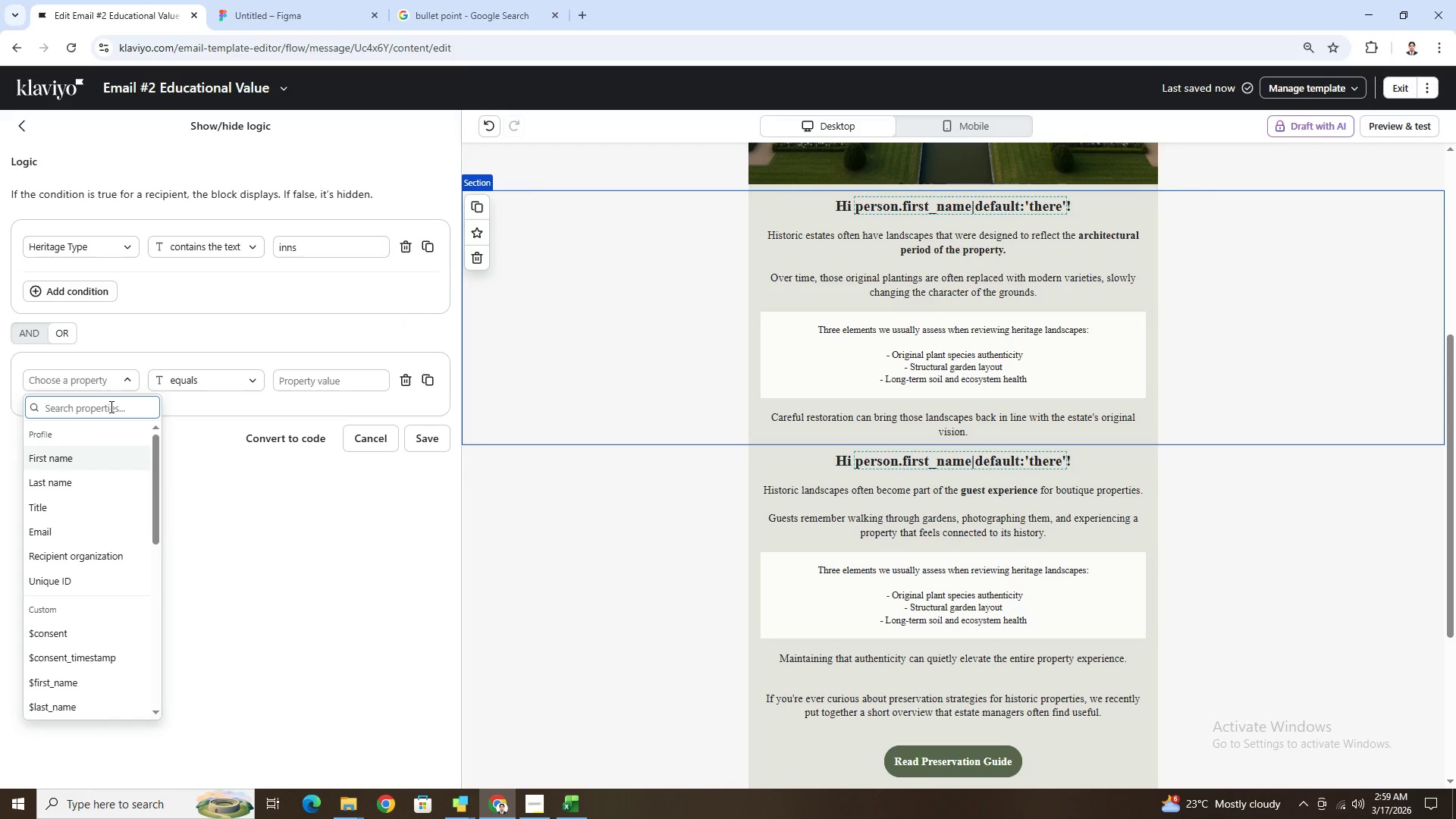 
type(type)
 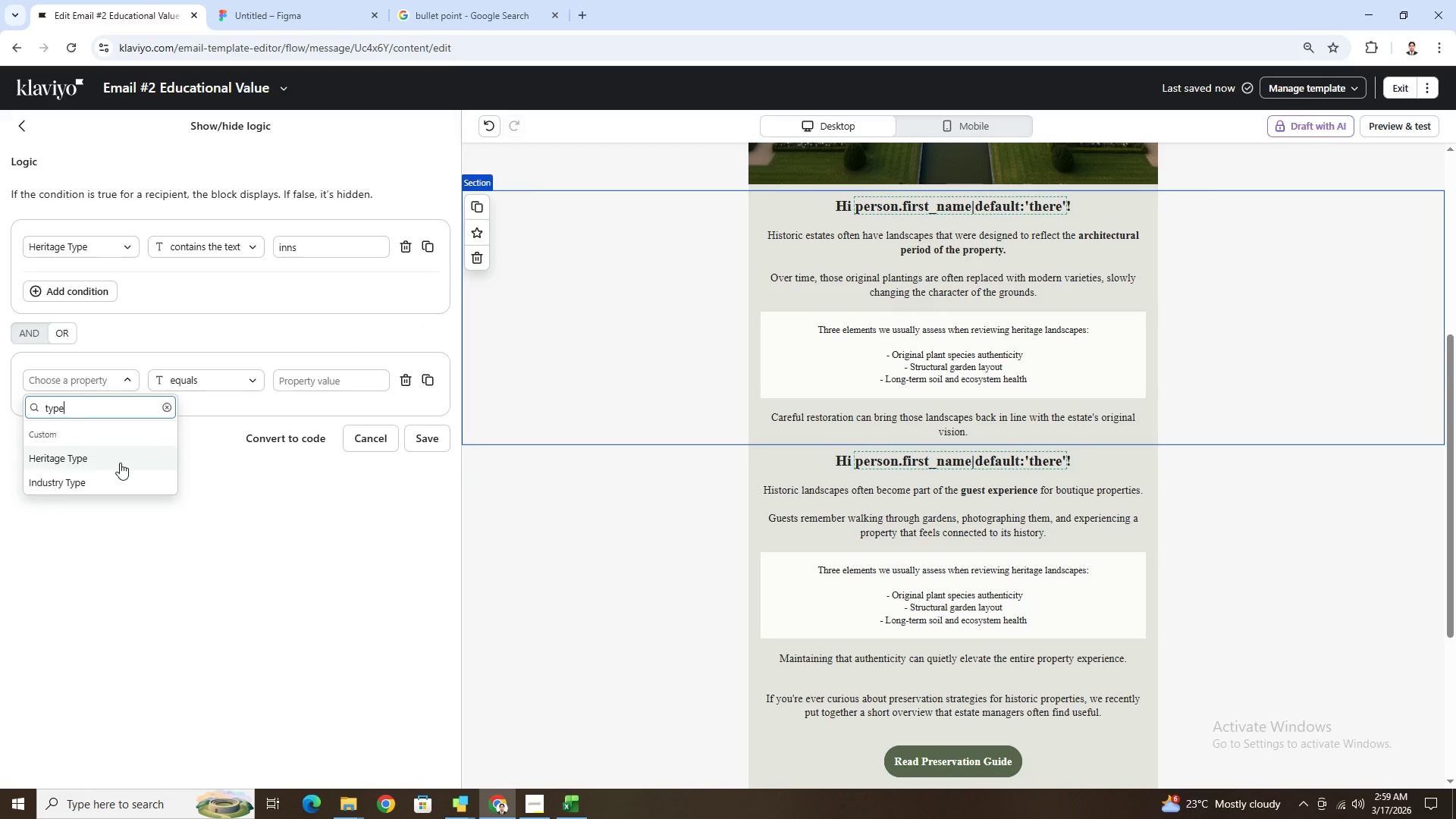 
left_click([120, 460])
 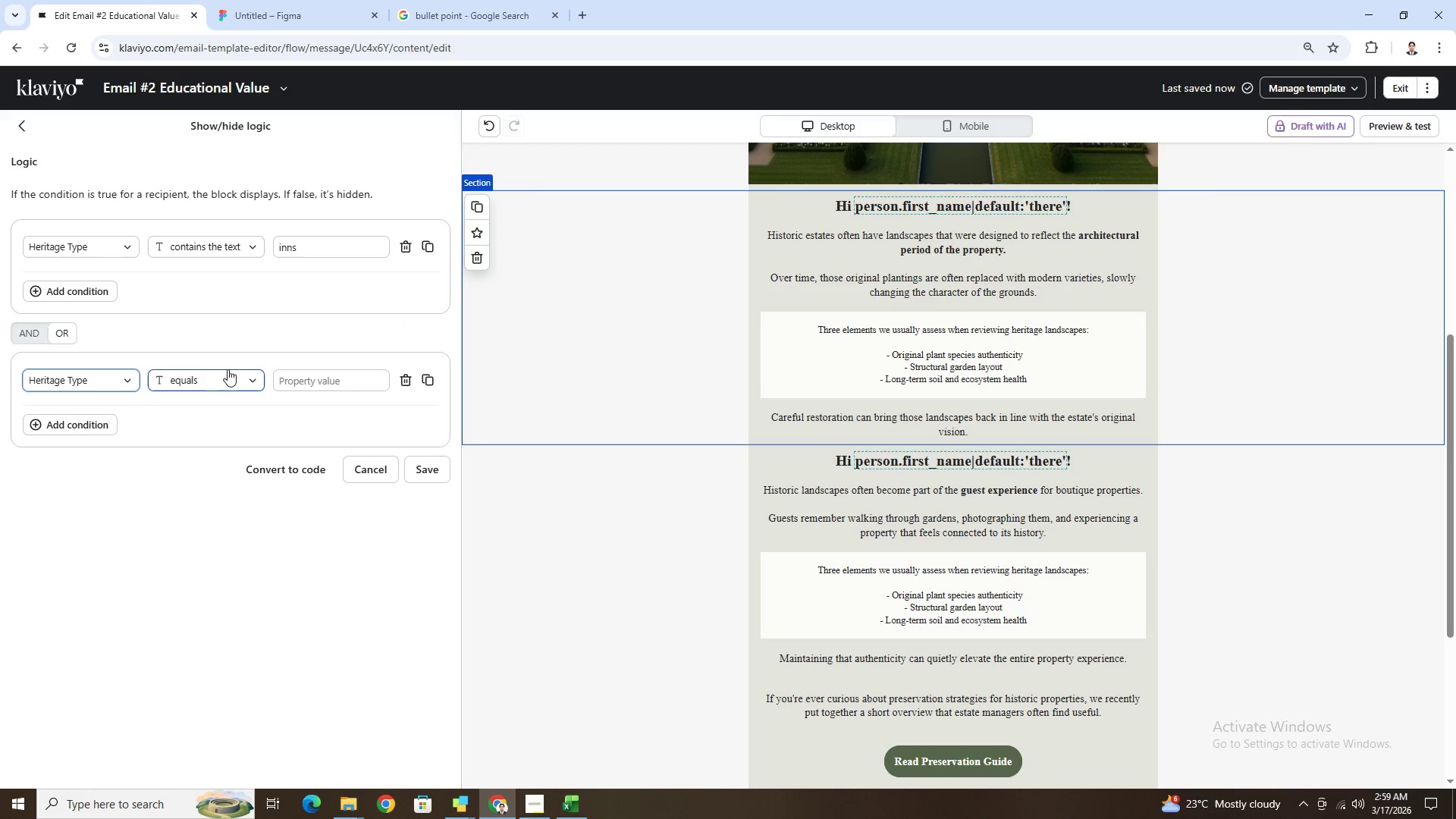 
left_click([232, 378])
 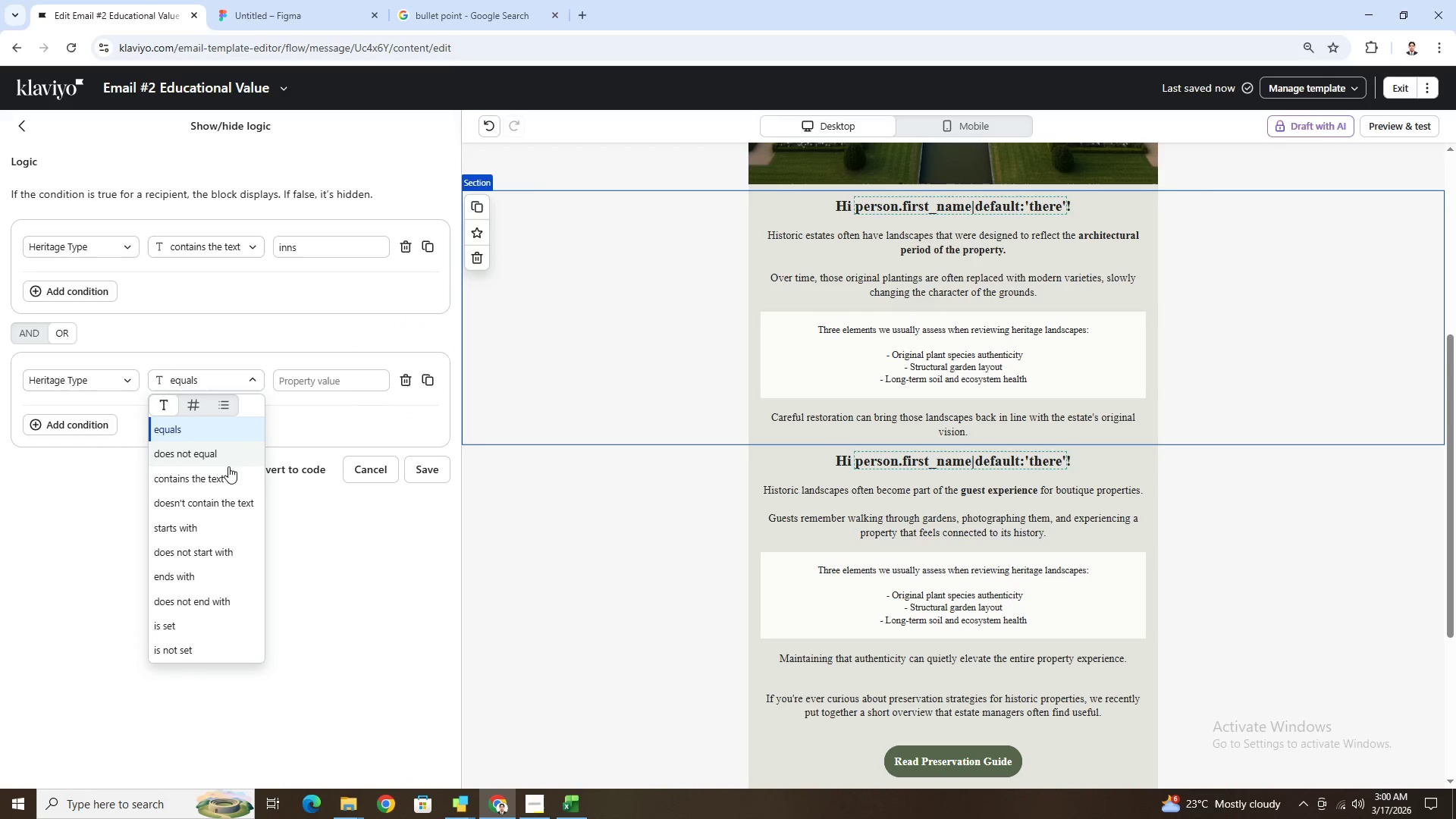 
left_click([228, 478])
 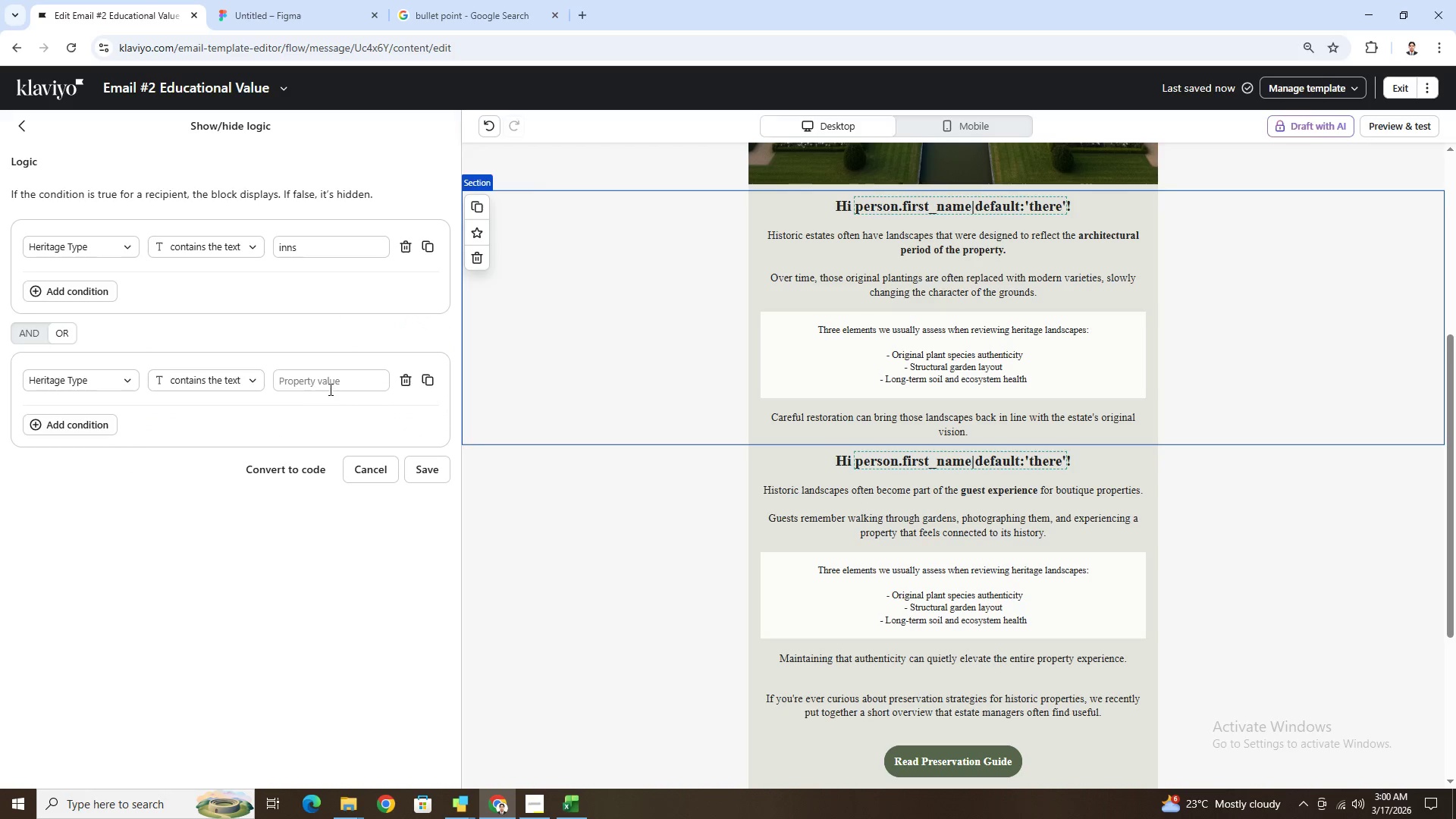 
left_click([334, 382])
 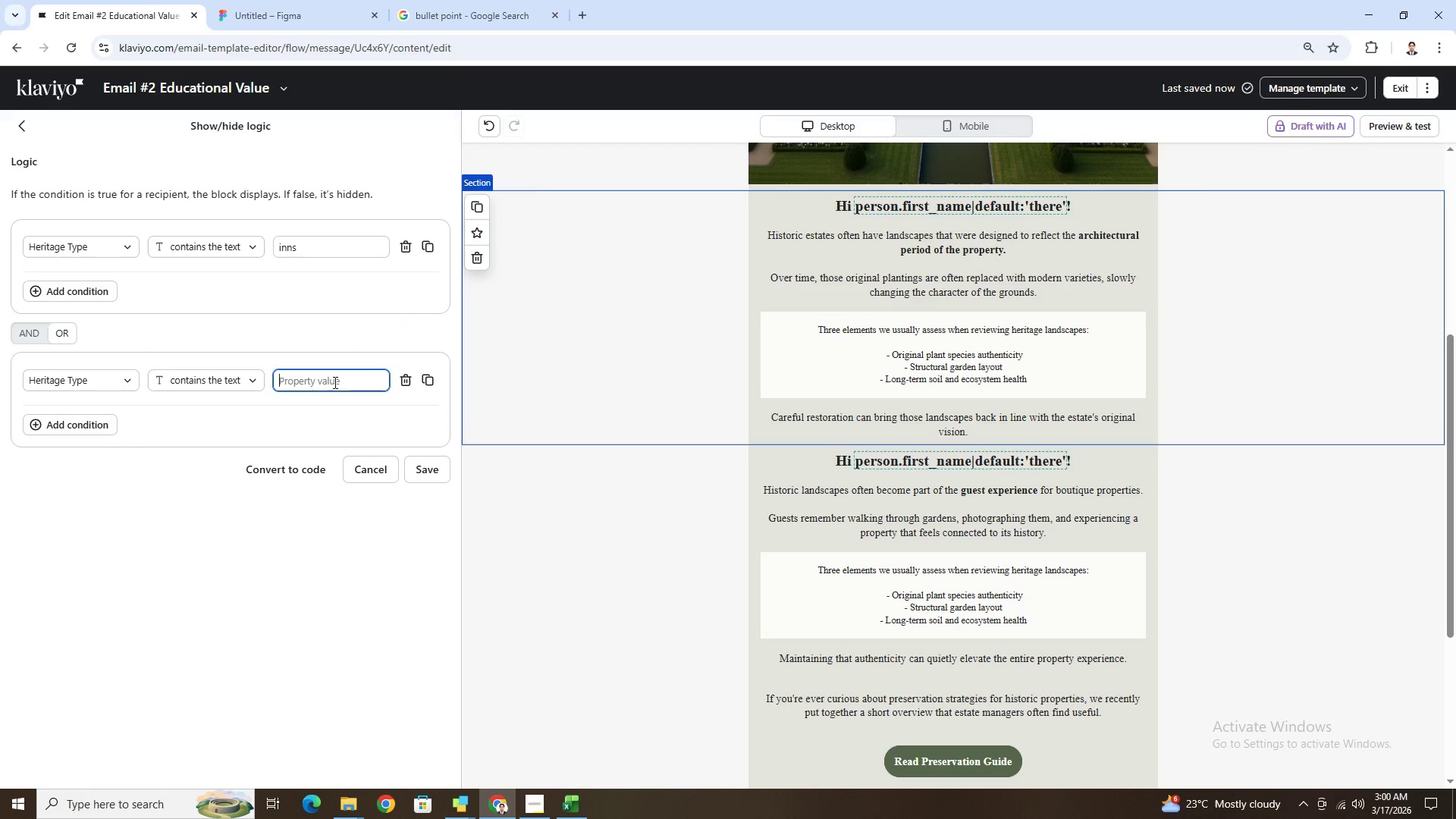 
type(gardens)
 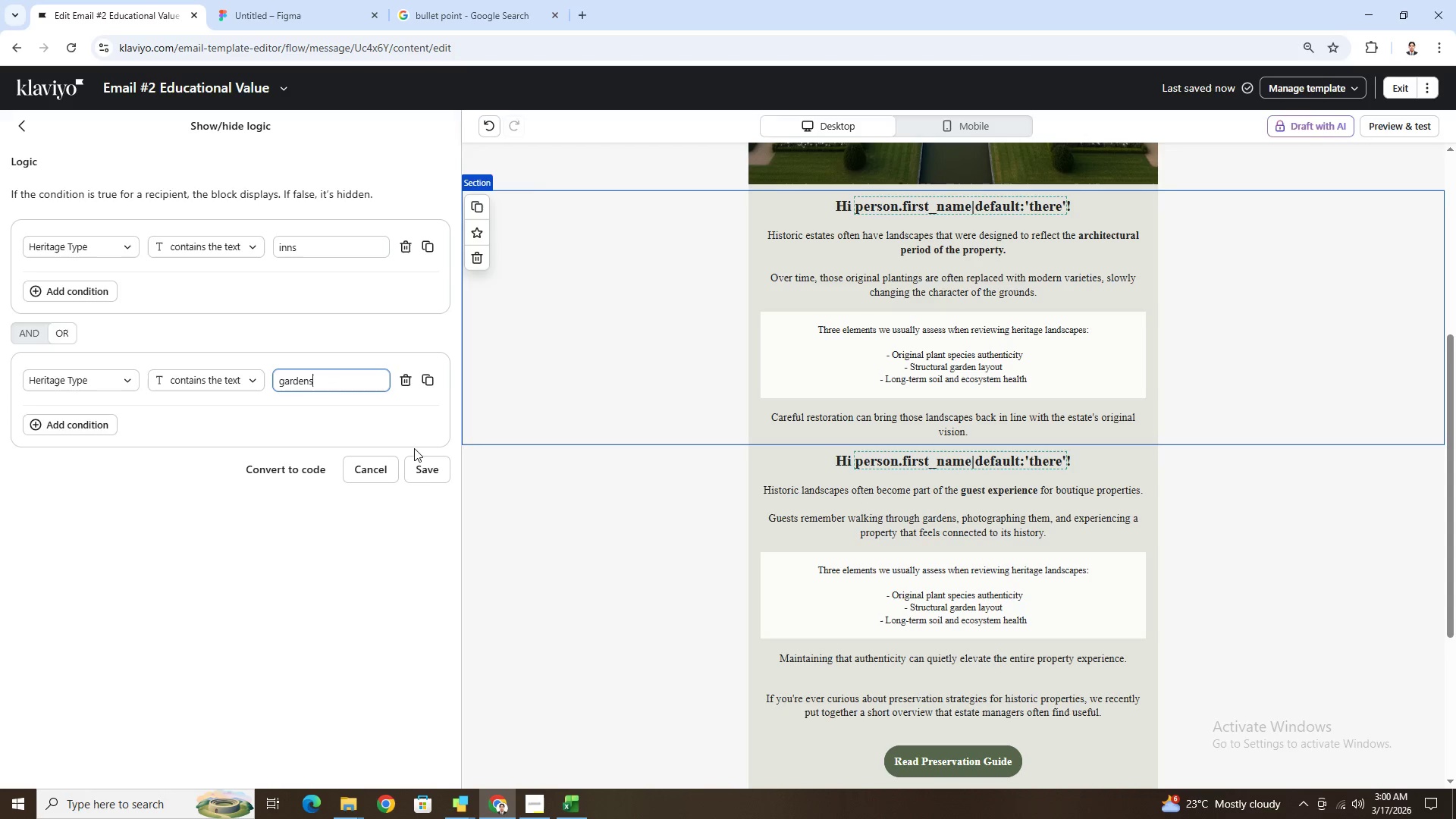 
left_click([433, 465])
 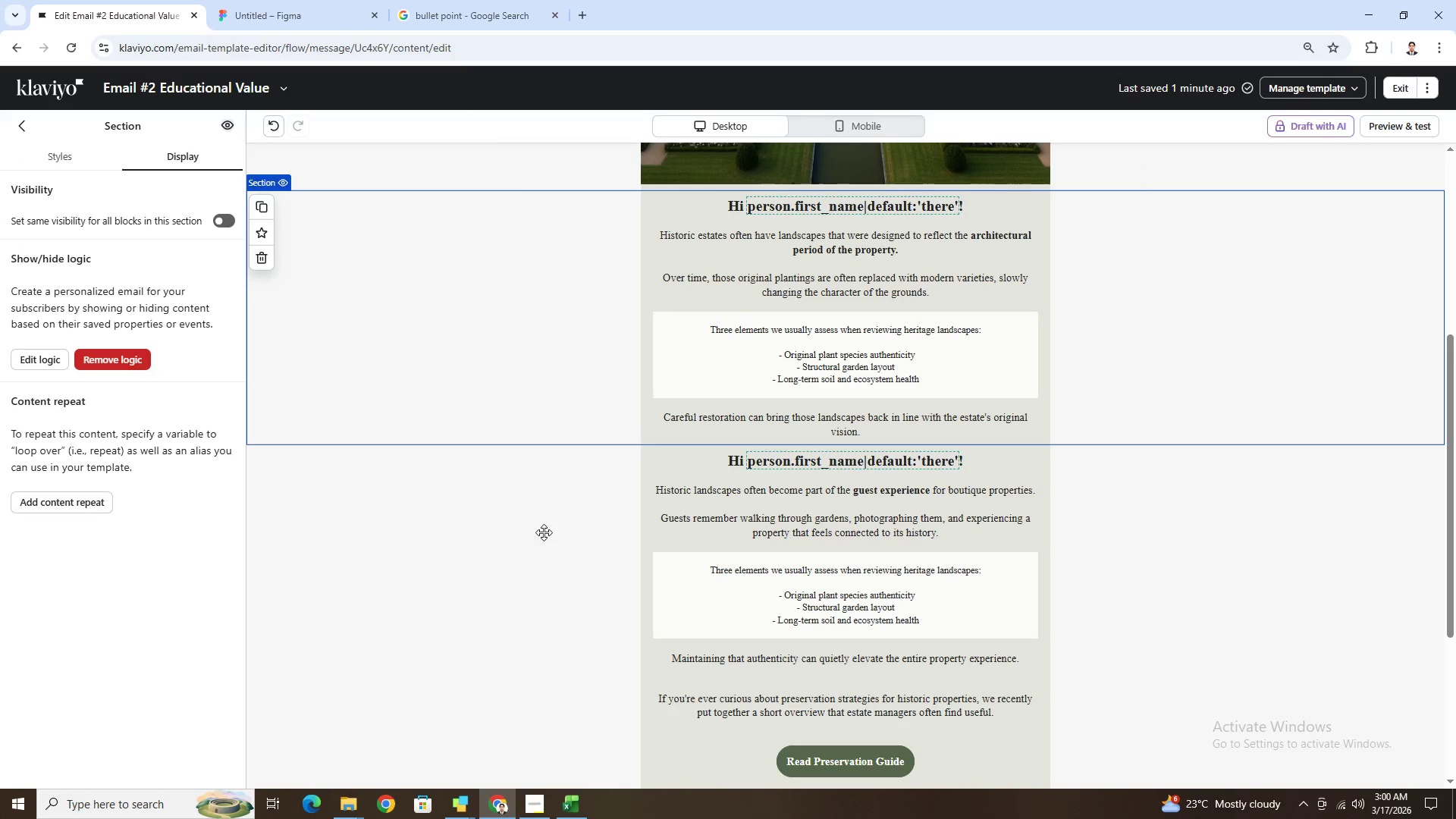 
left_click([500, 344])
 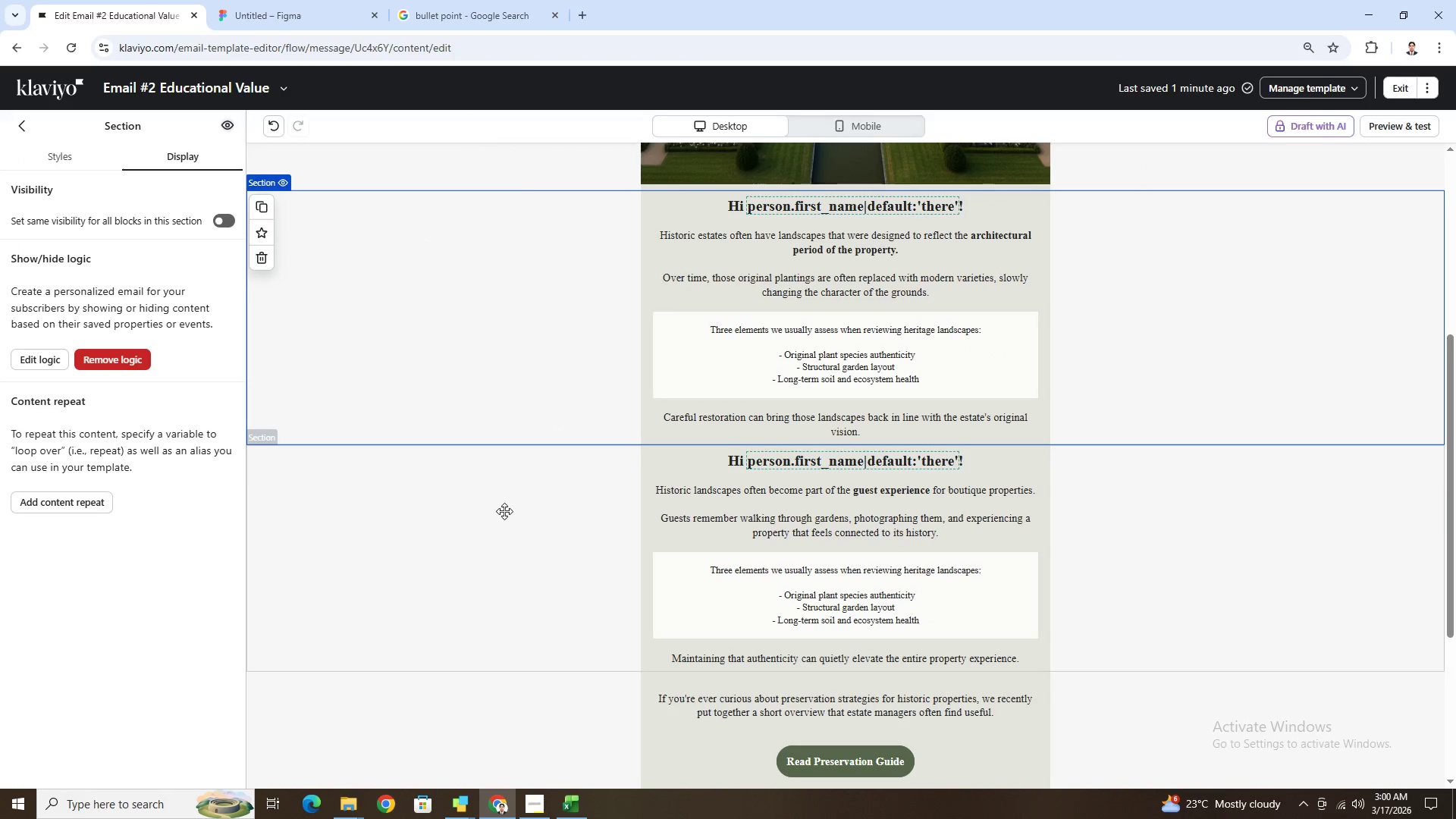 
left_click([504, 511])
 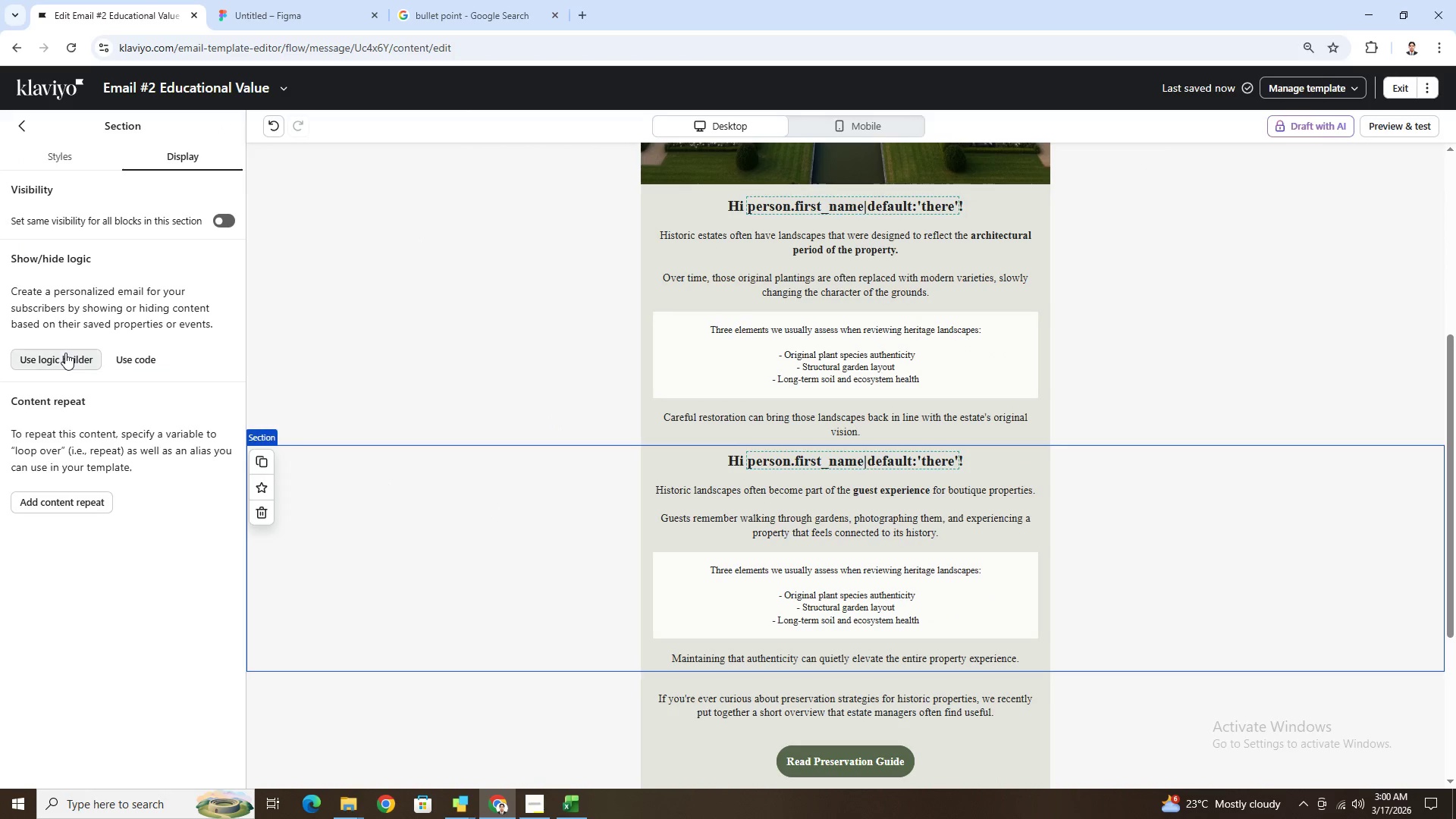 
left_click([64, 357])
 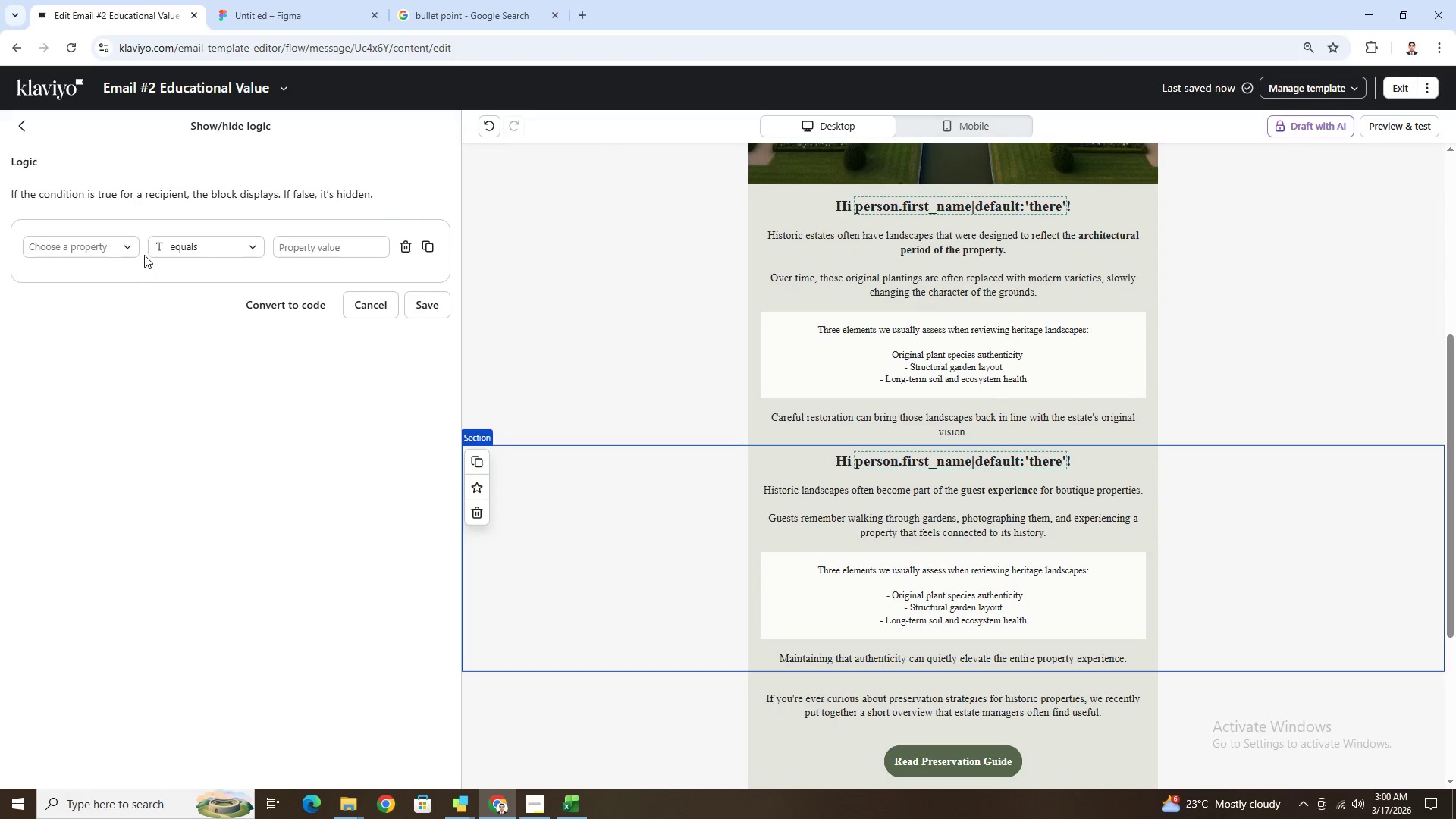 
left_click([104, 245])
 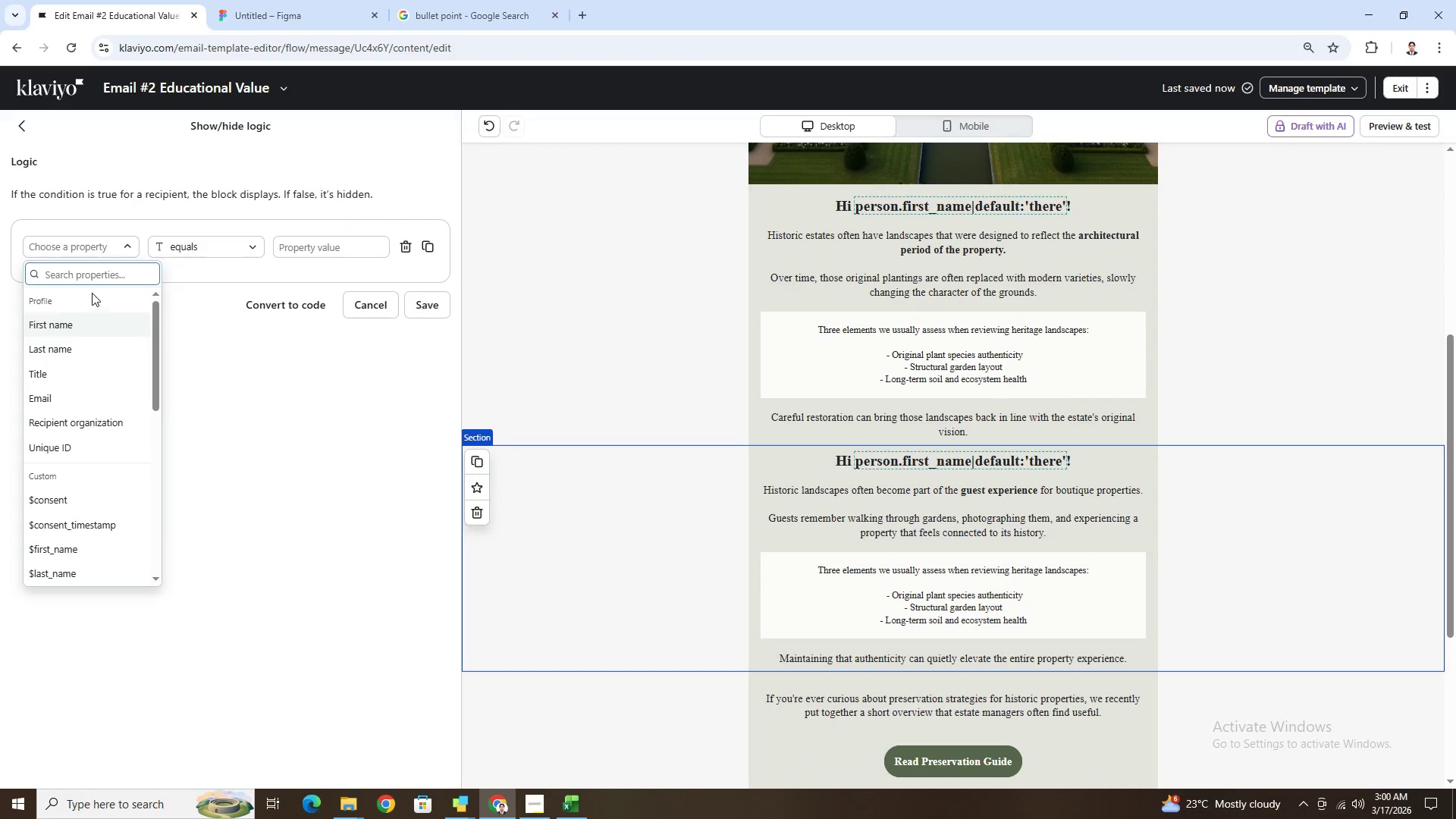 
left_click([96, 278])
 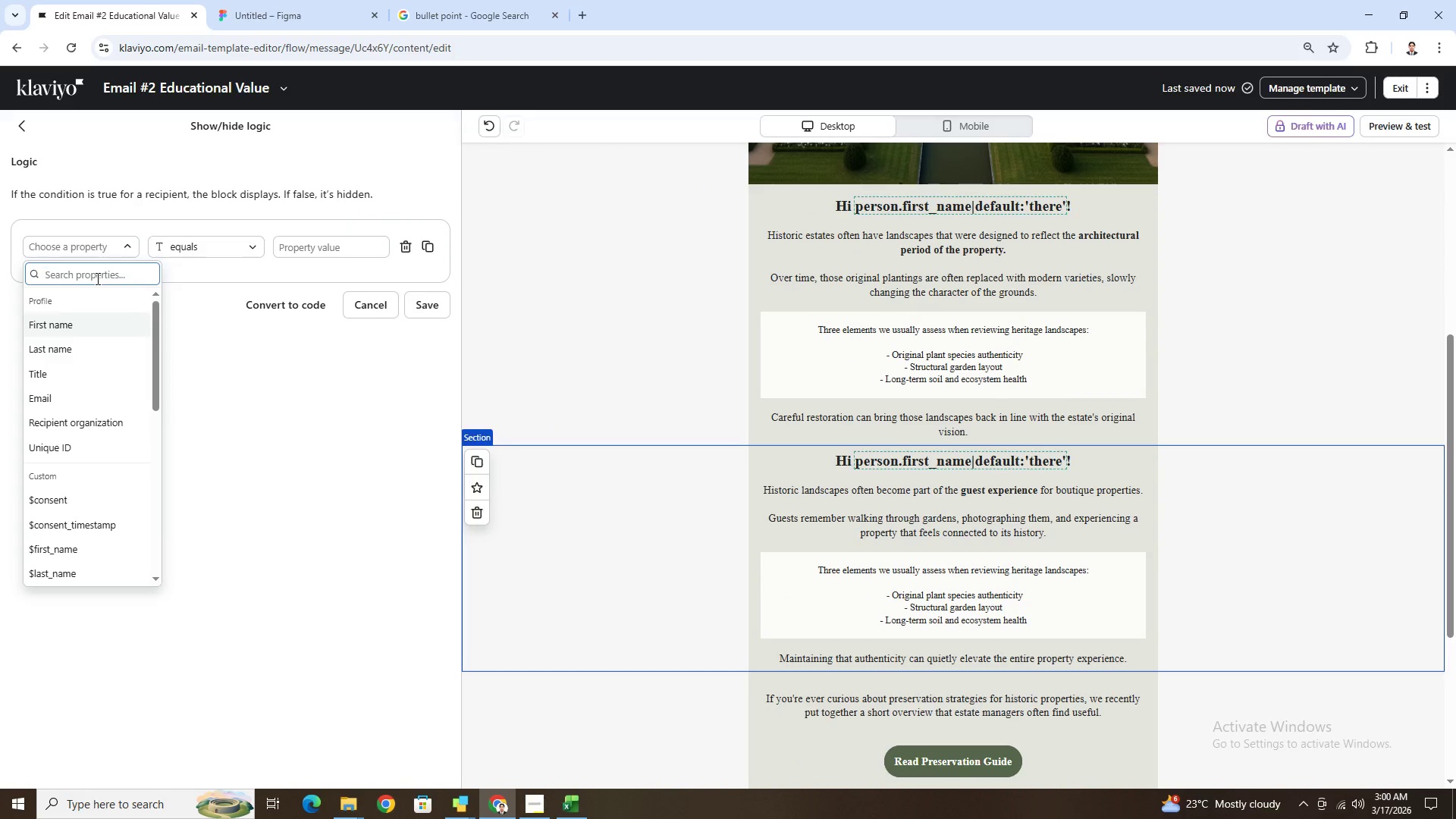 
type(type)
 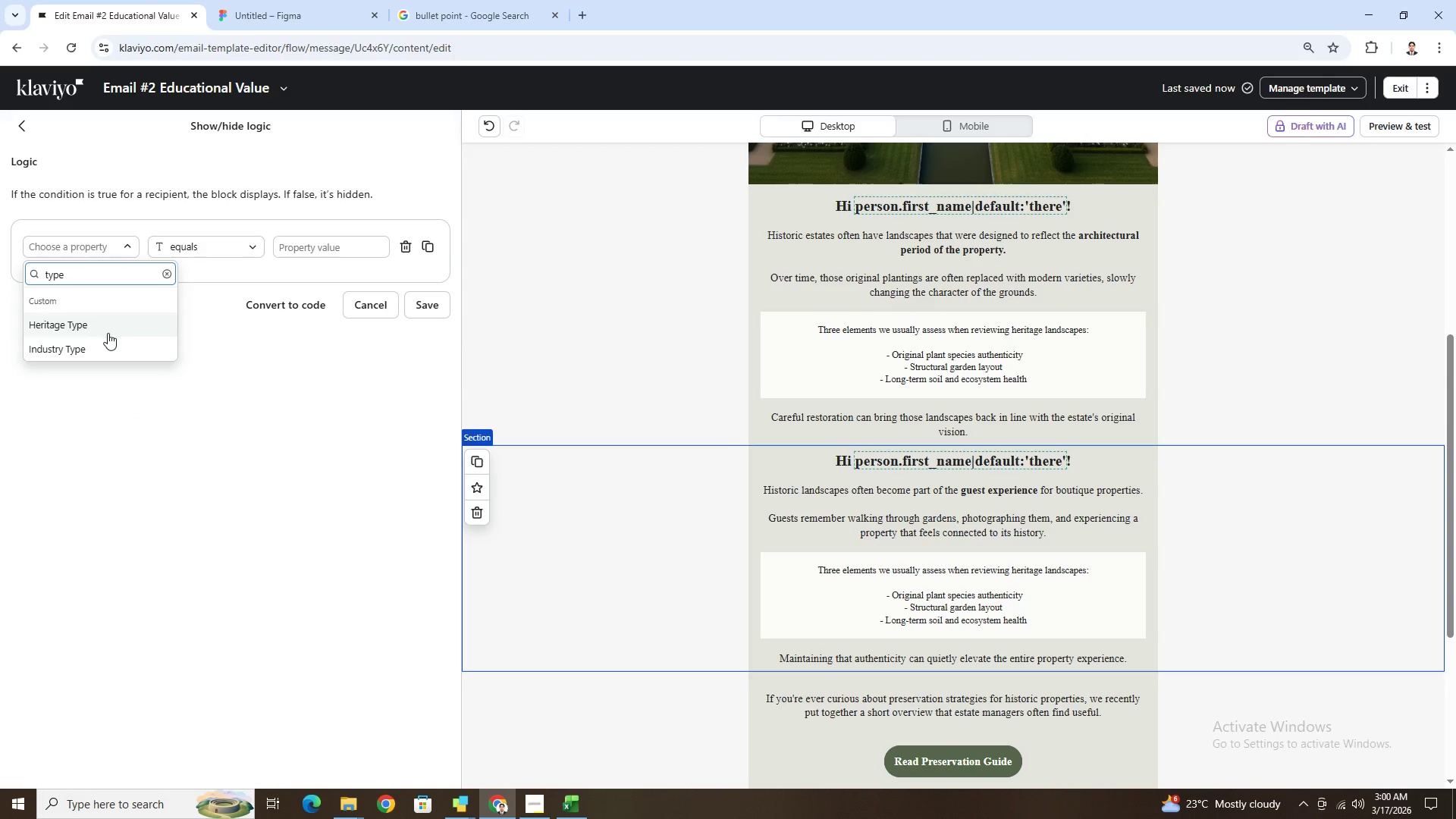 
left_click([111, 325])
 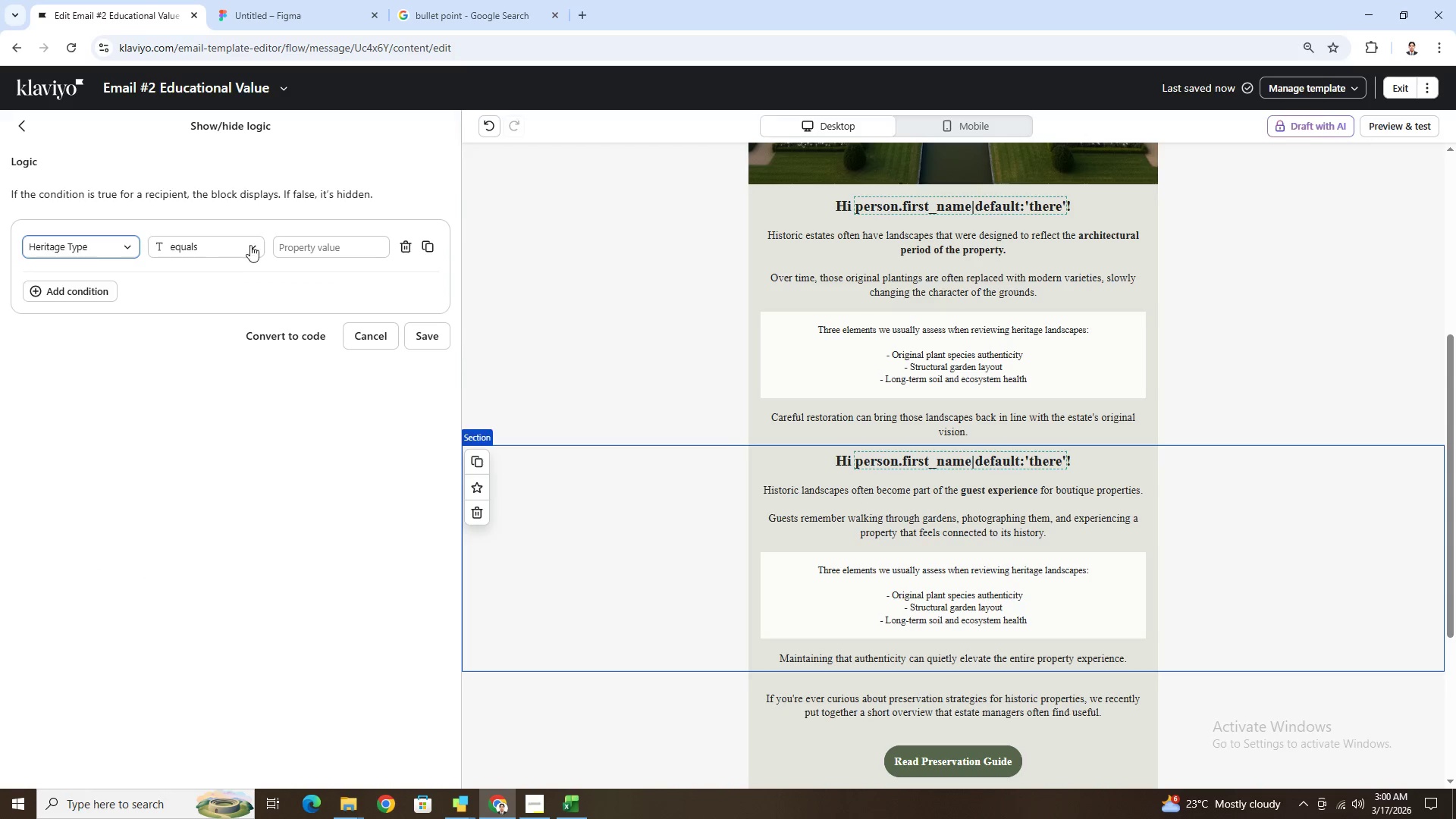 
left_click([256, 241])
 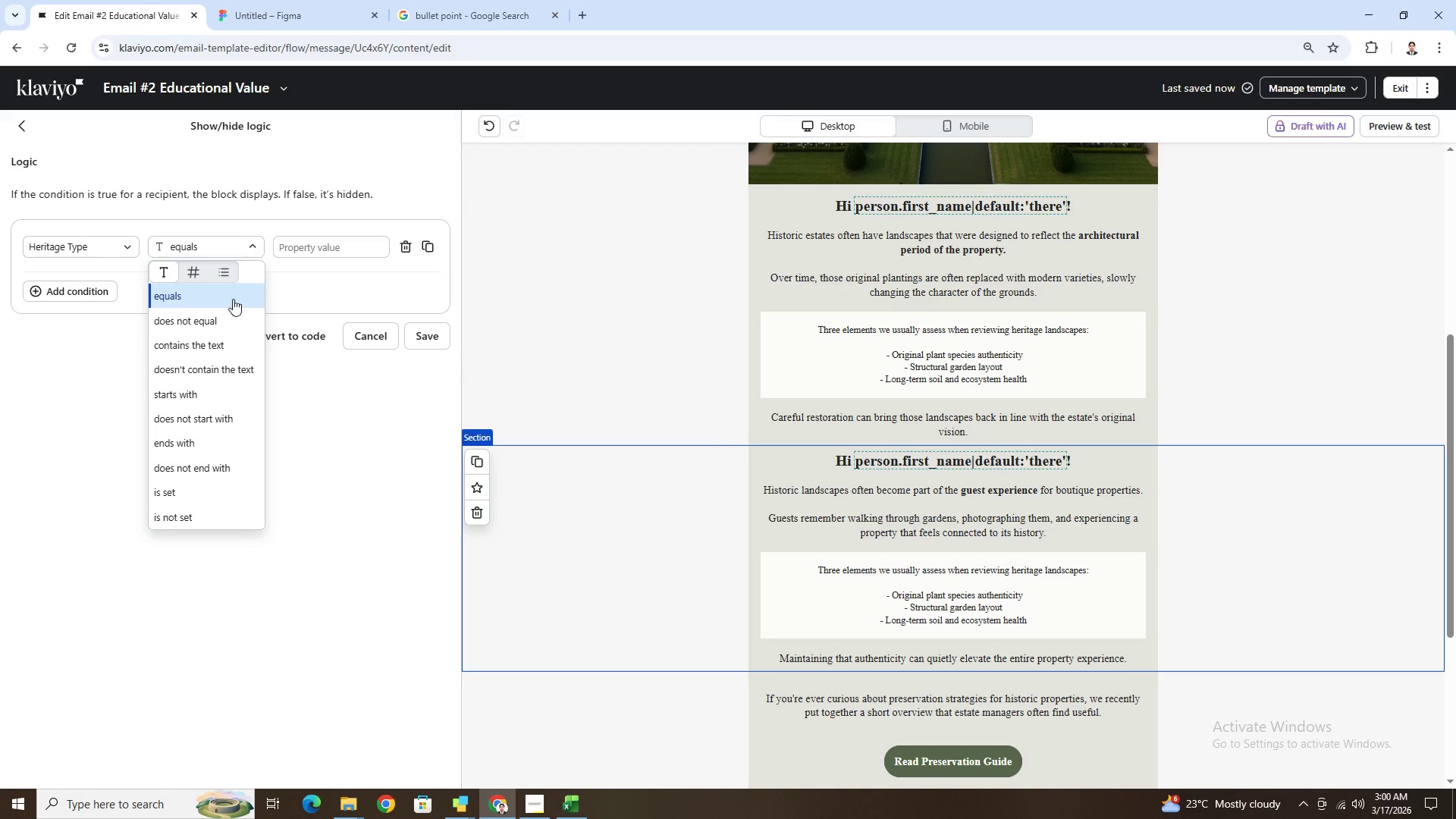 
left_click([231, 342])
 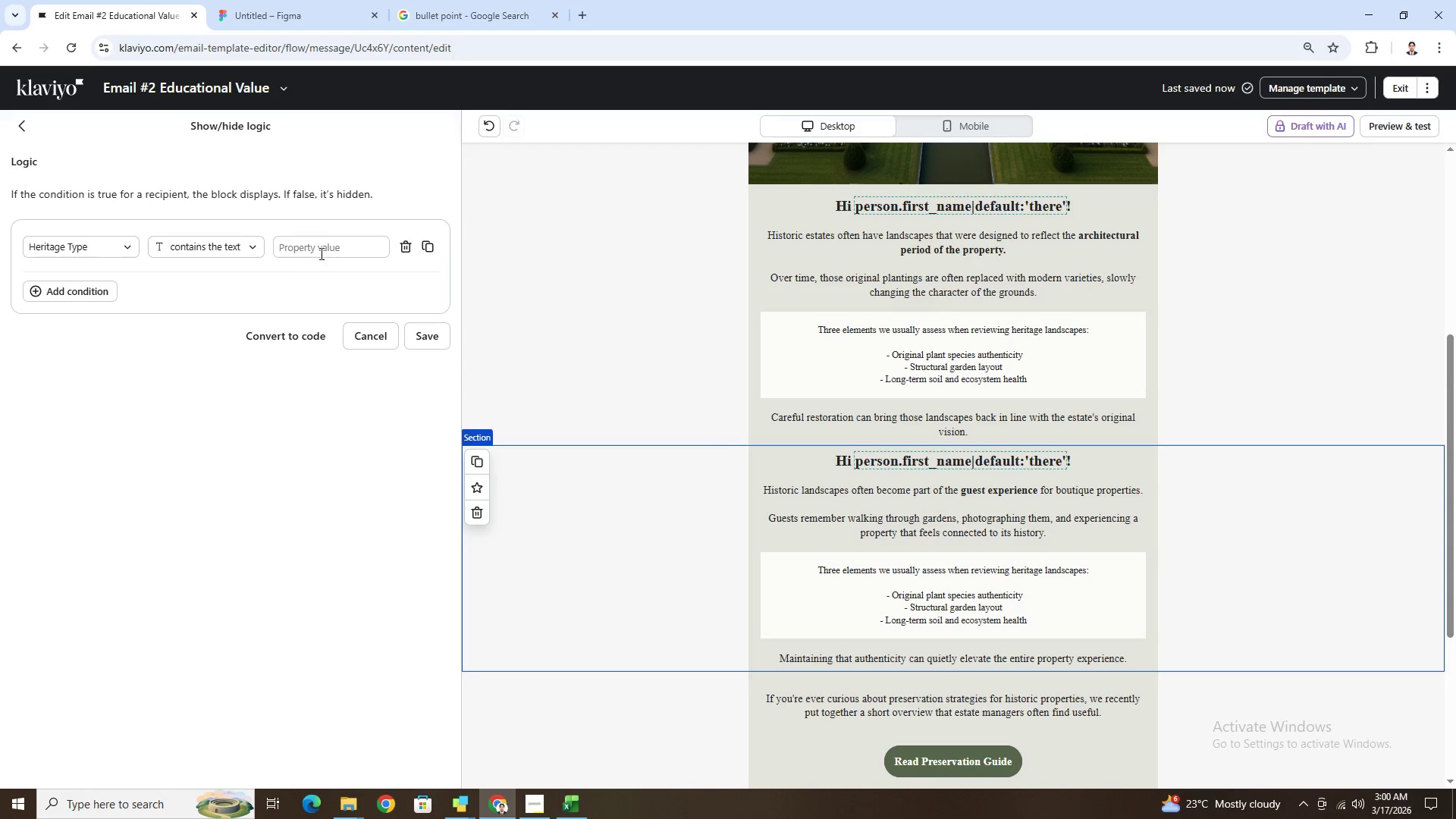 
left_click([327, 247])
 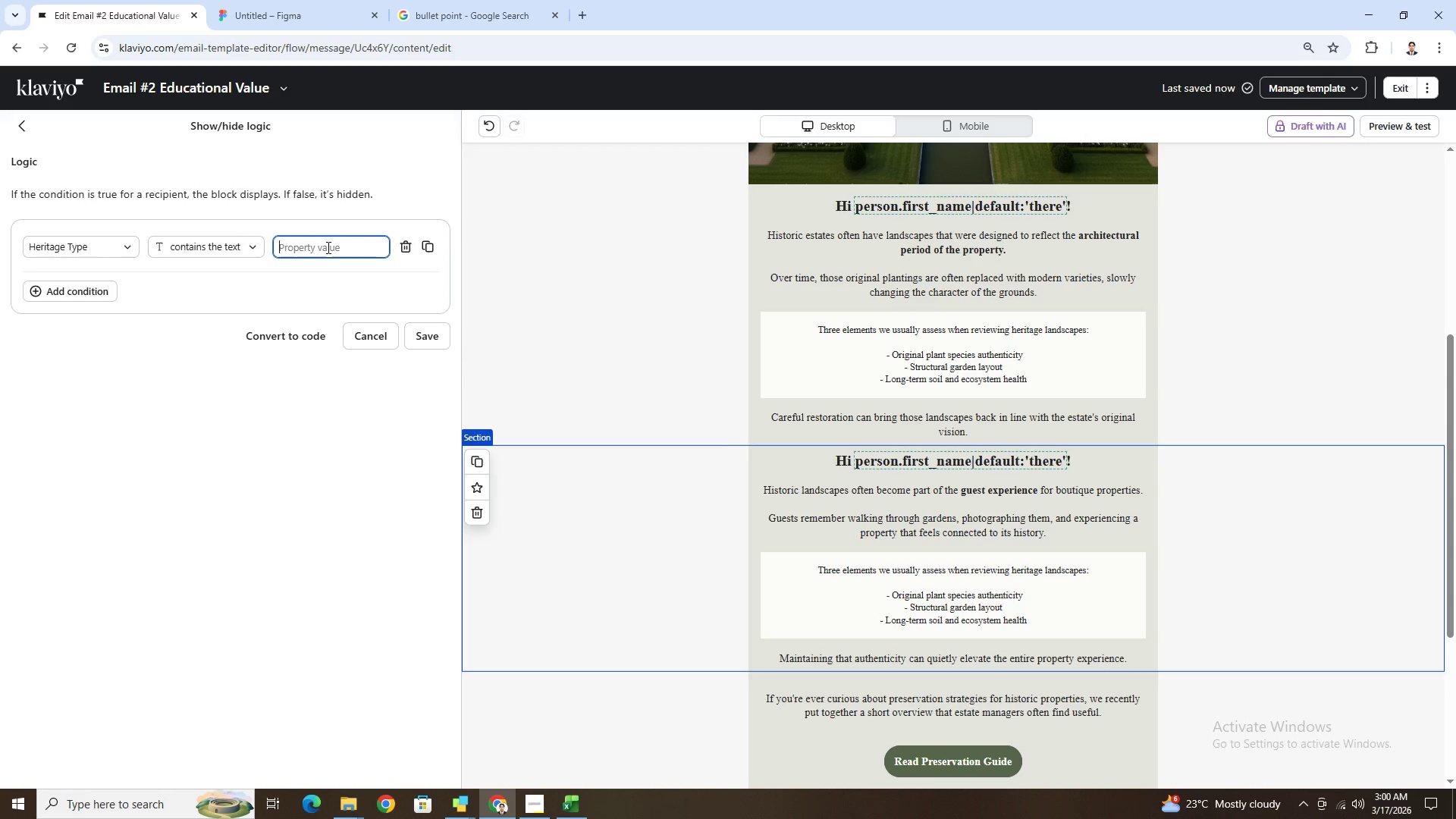 
type(estates)
 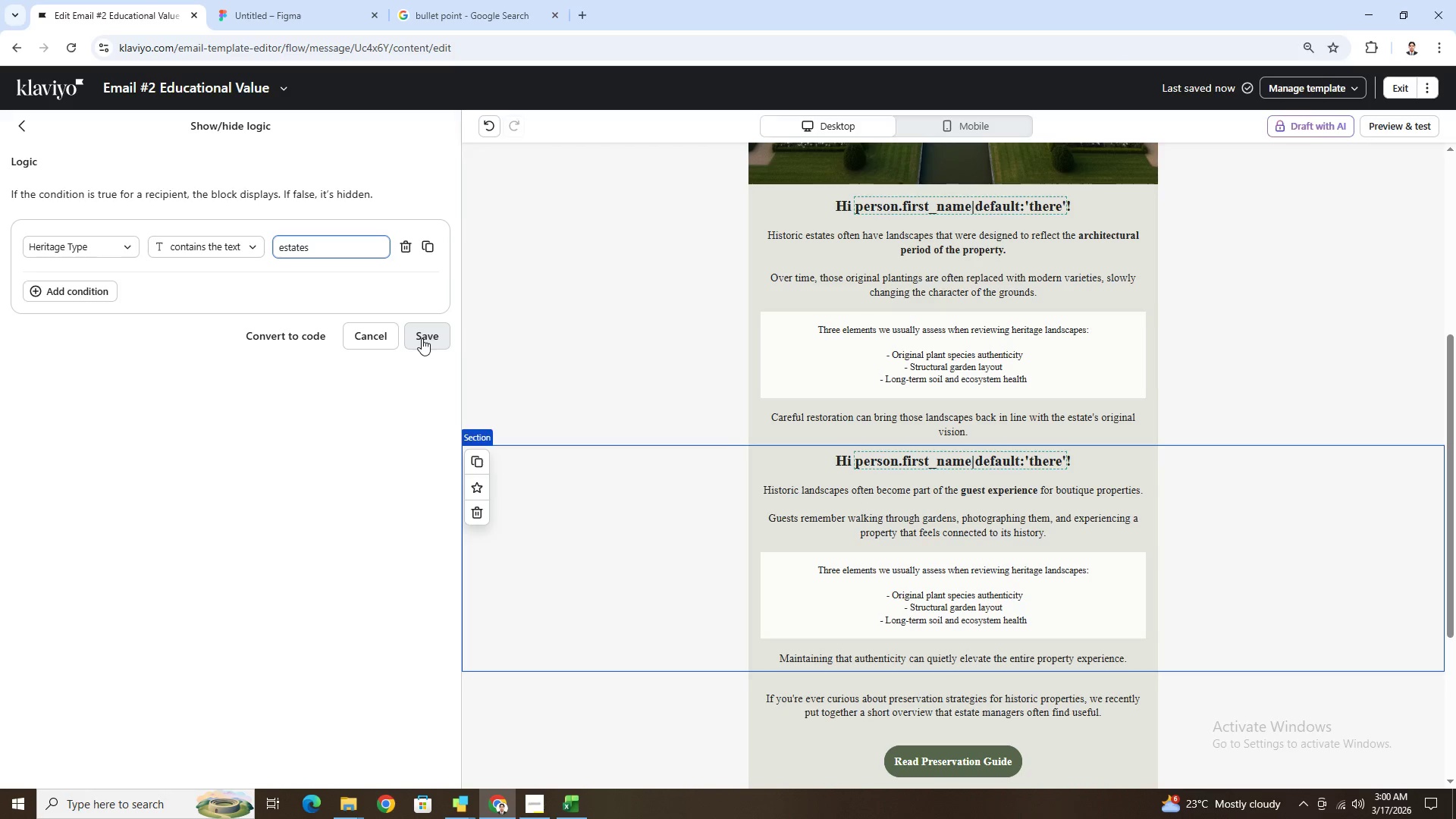 
left_click([422, 338])
 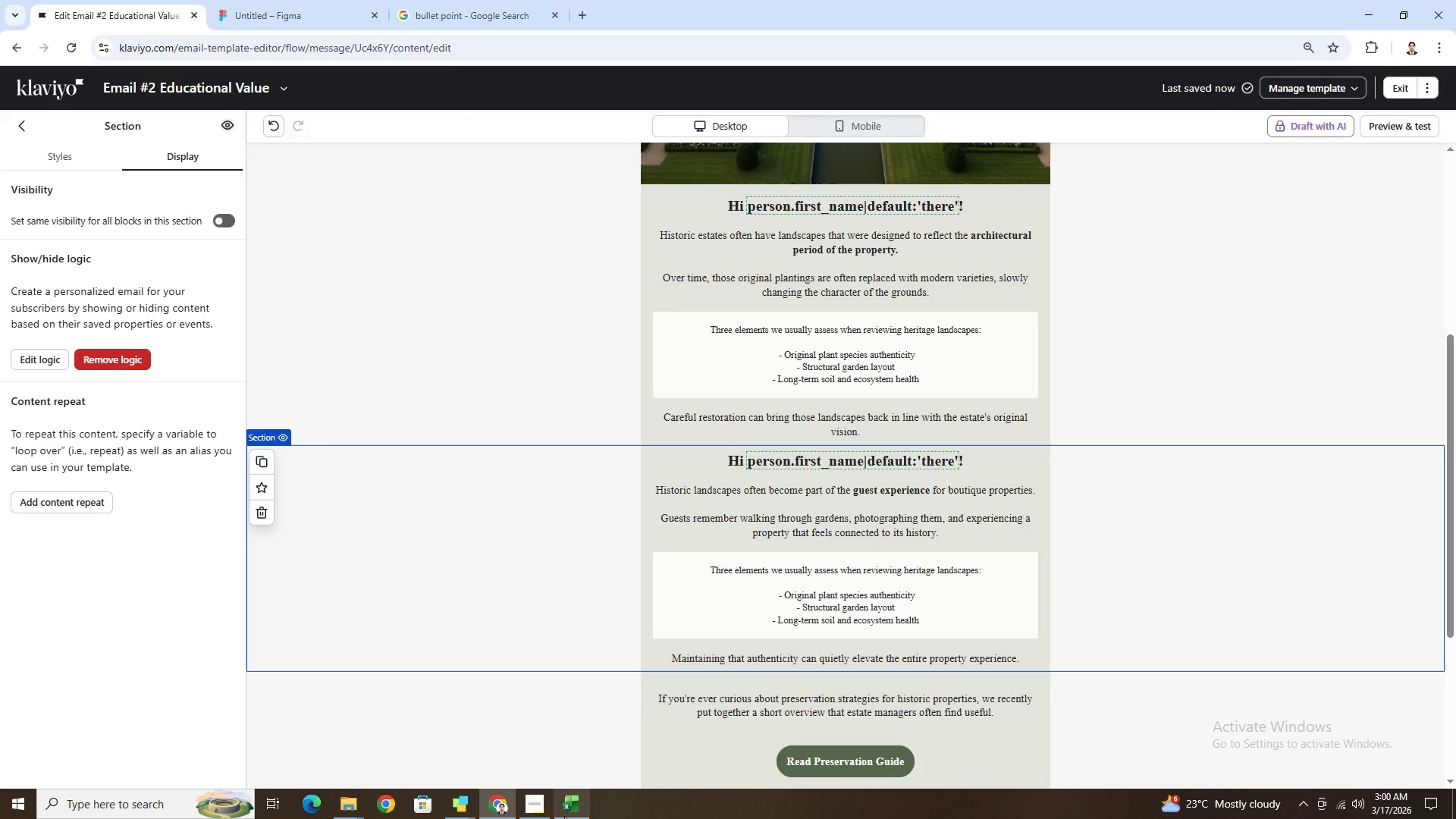 
left_click([538, 801])